 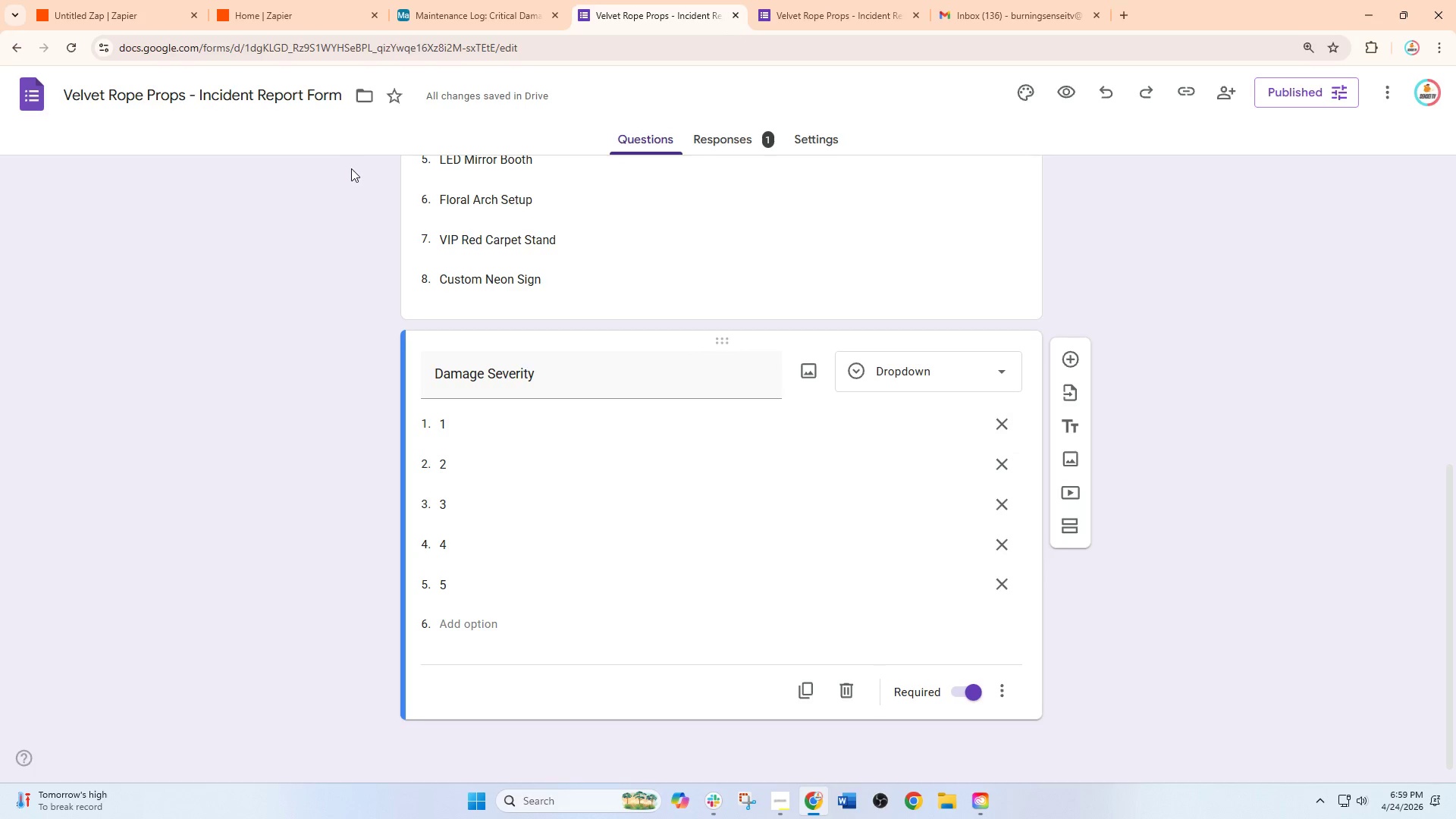 
double_click([454, 0])
 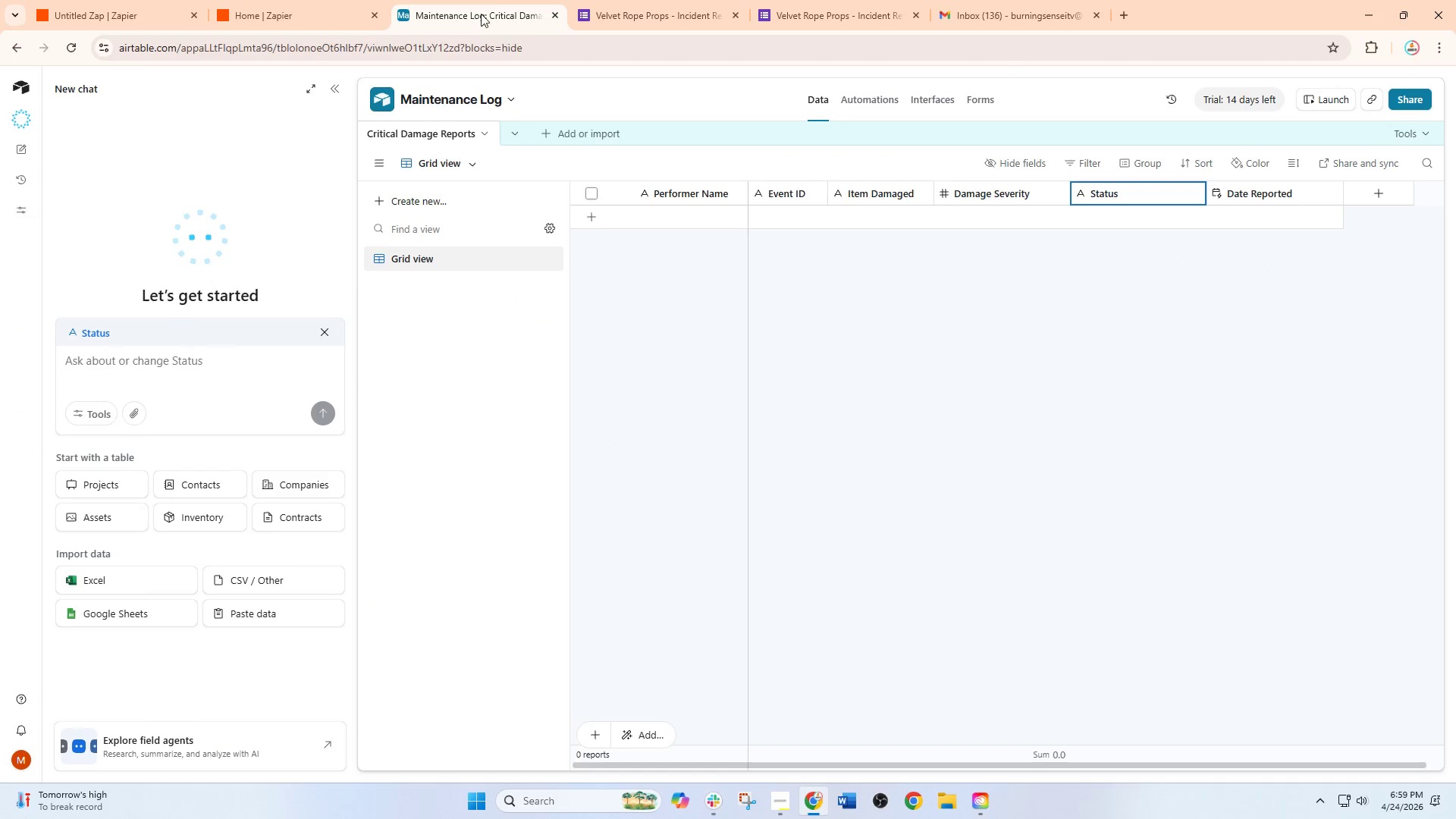 
wait(8.89)
 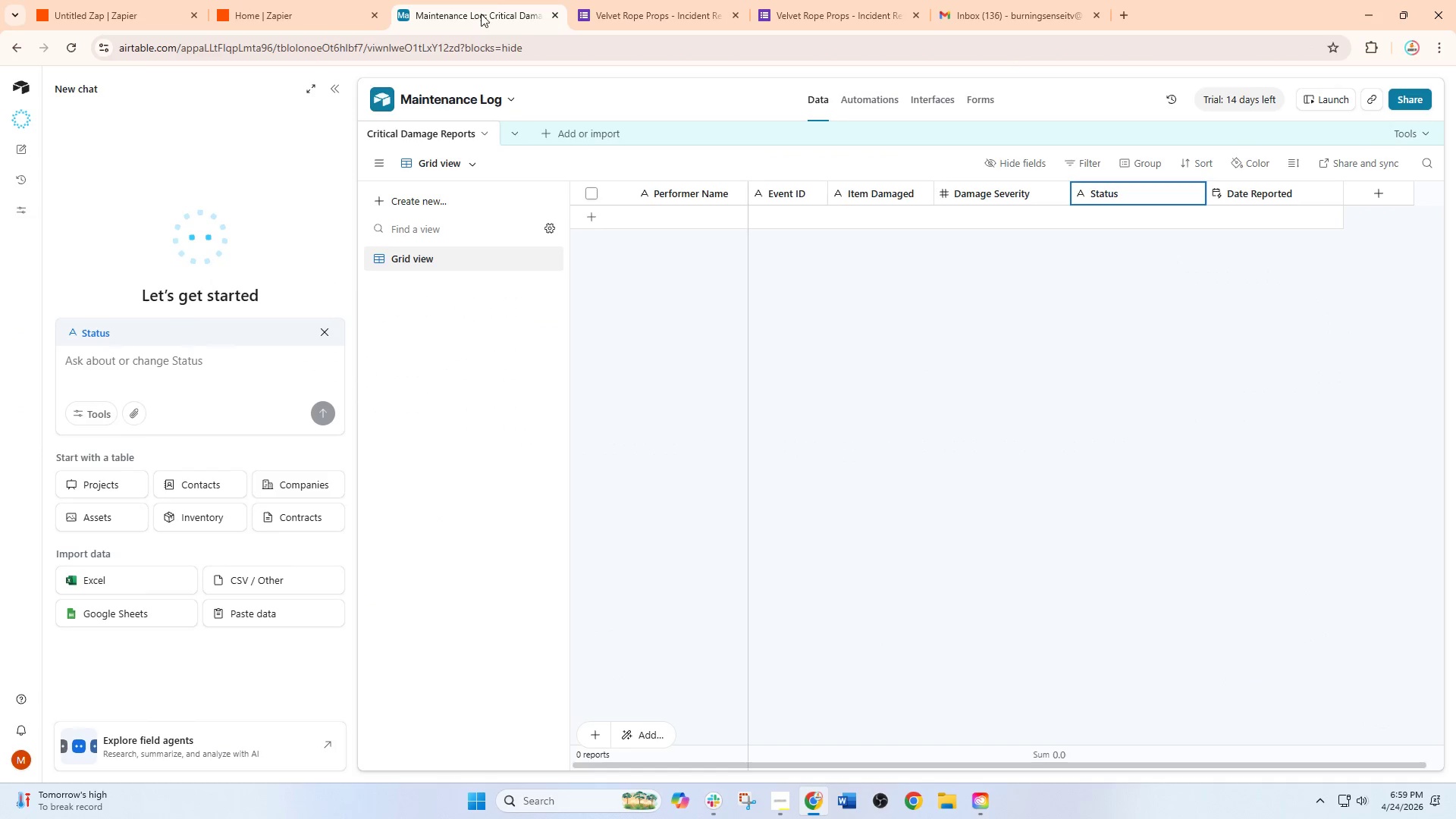 
double_click([159, 0])
 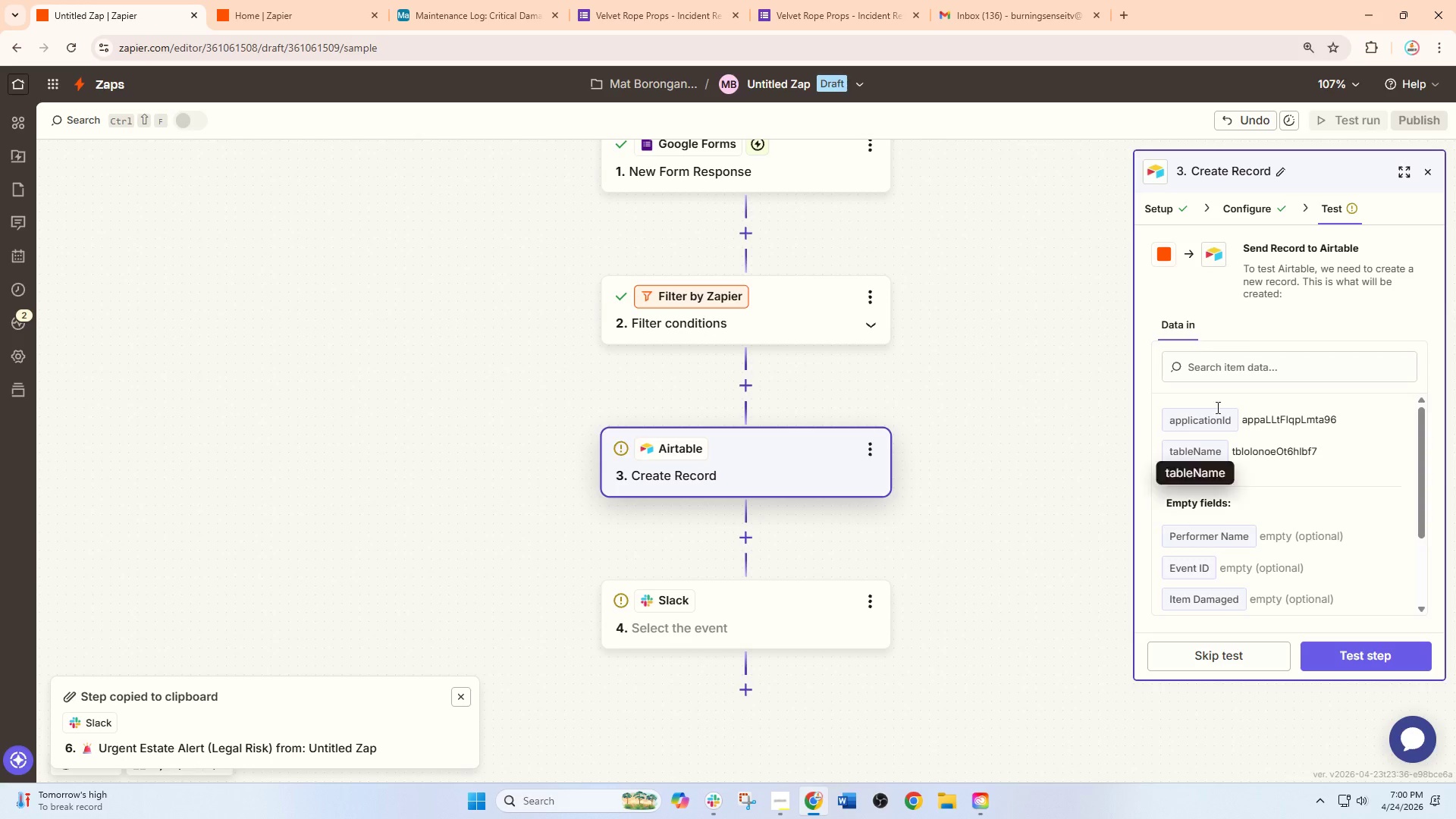 
left_click([1263, 215])
 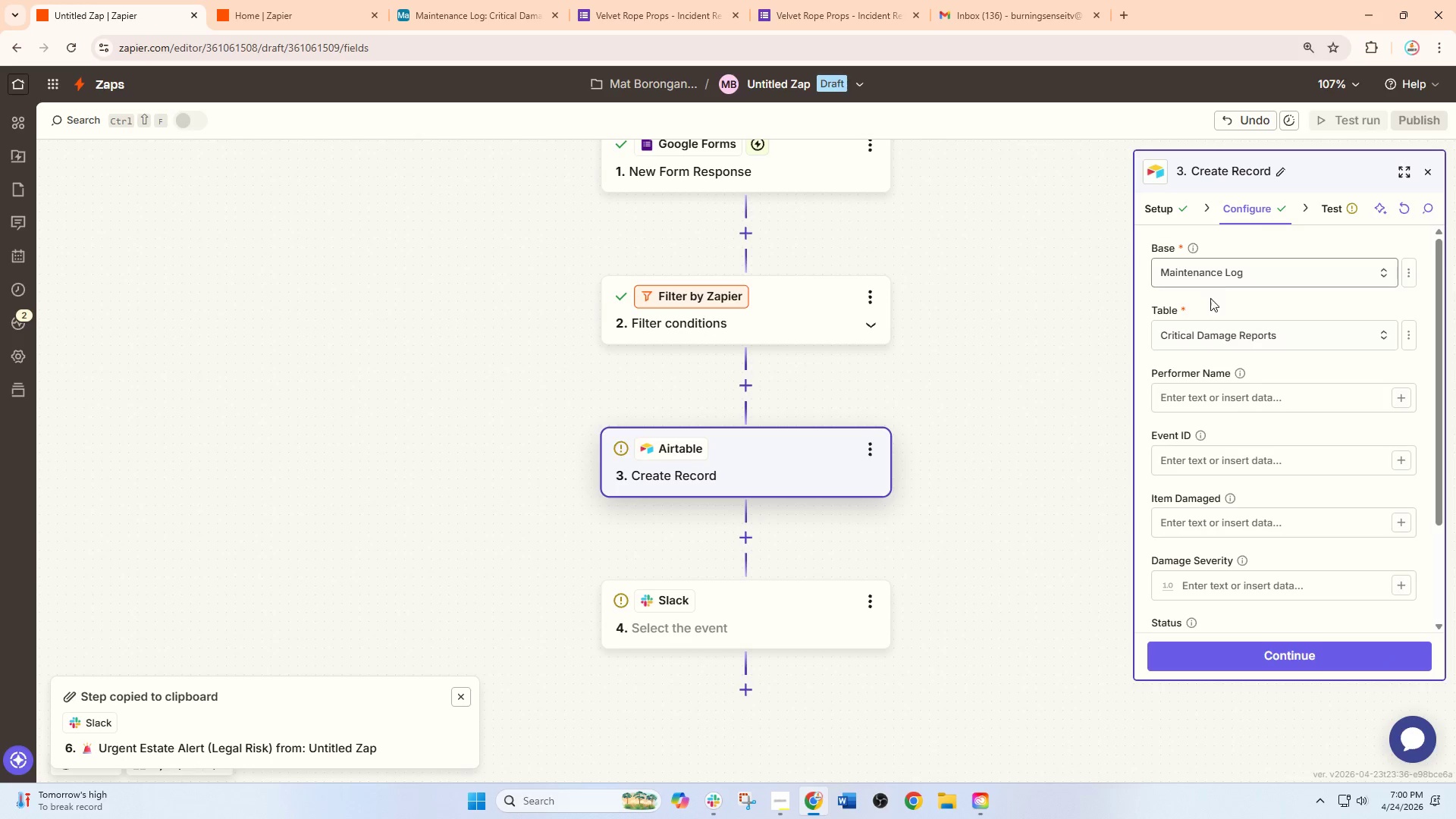 
left_click([1207, 399])
 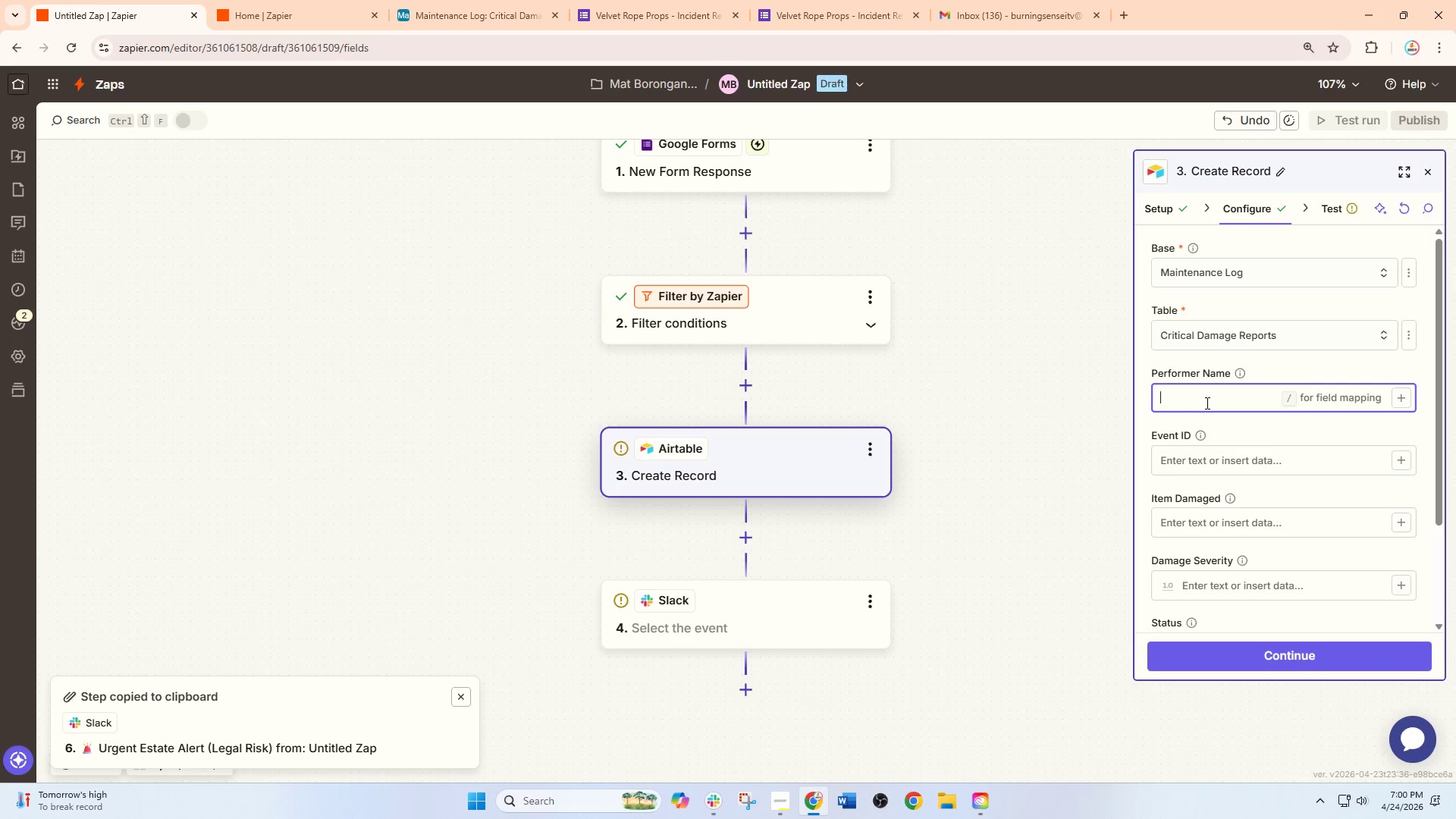 
key(Slash)
 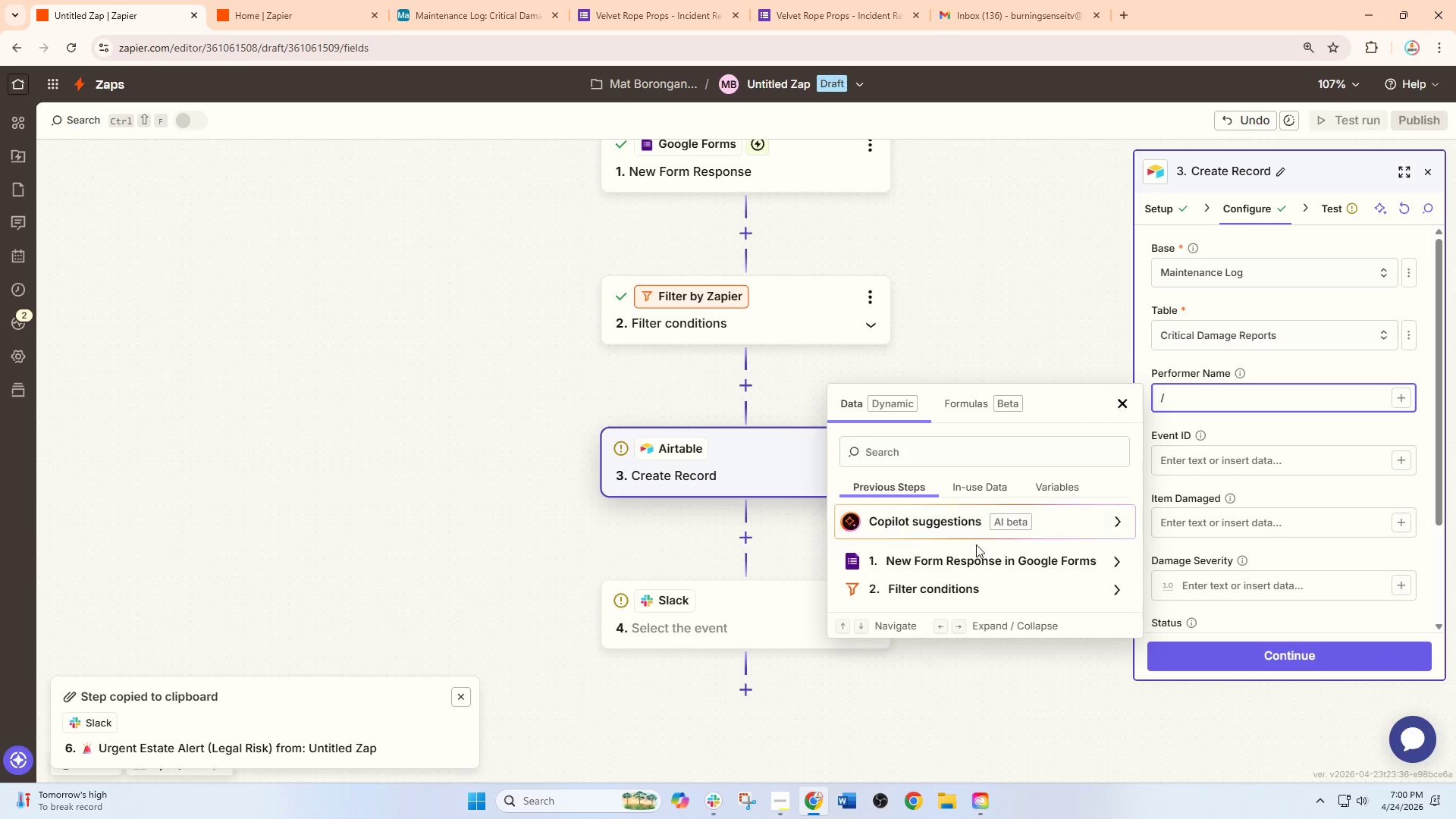 
left_click([976, 571])
 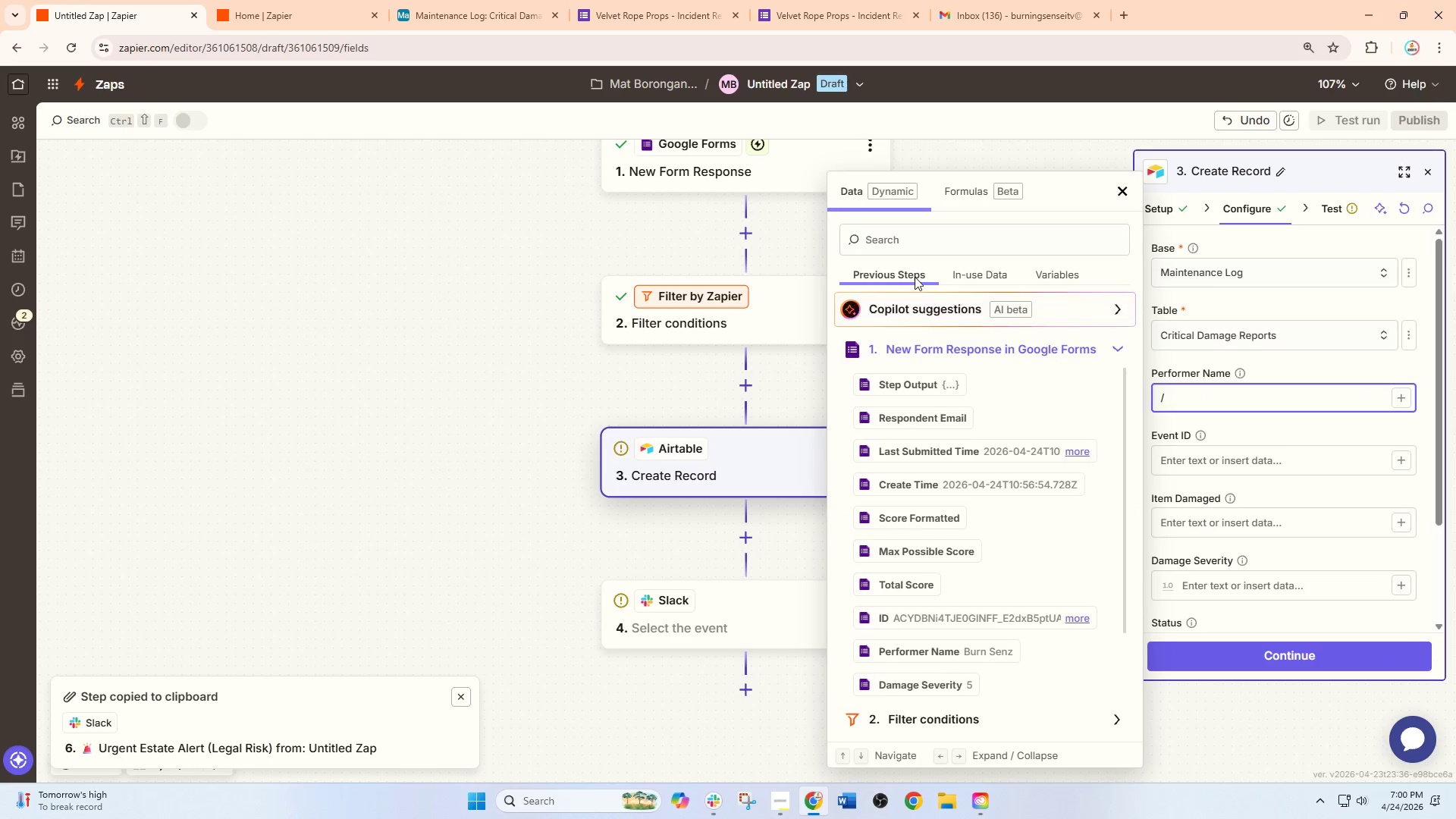 
left_click([908, 248])
 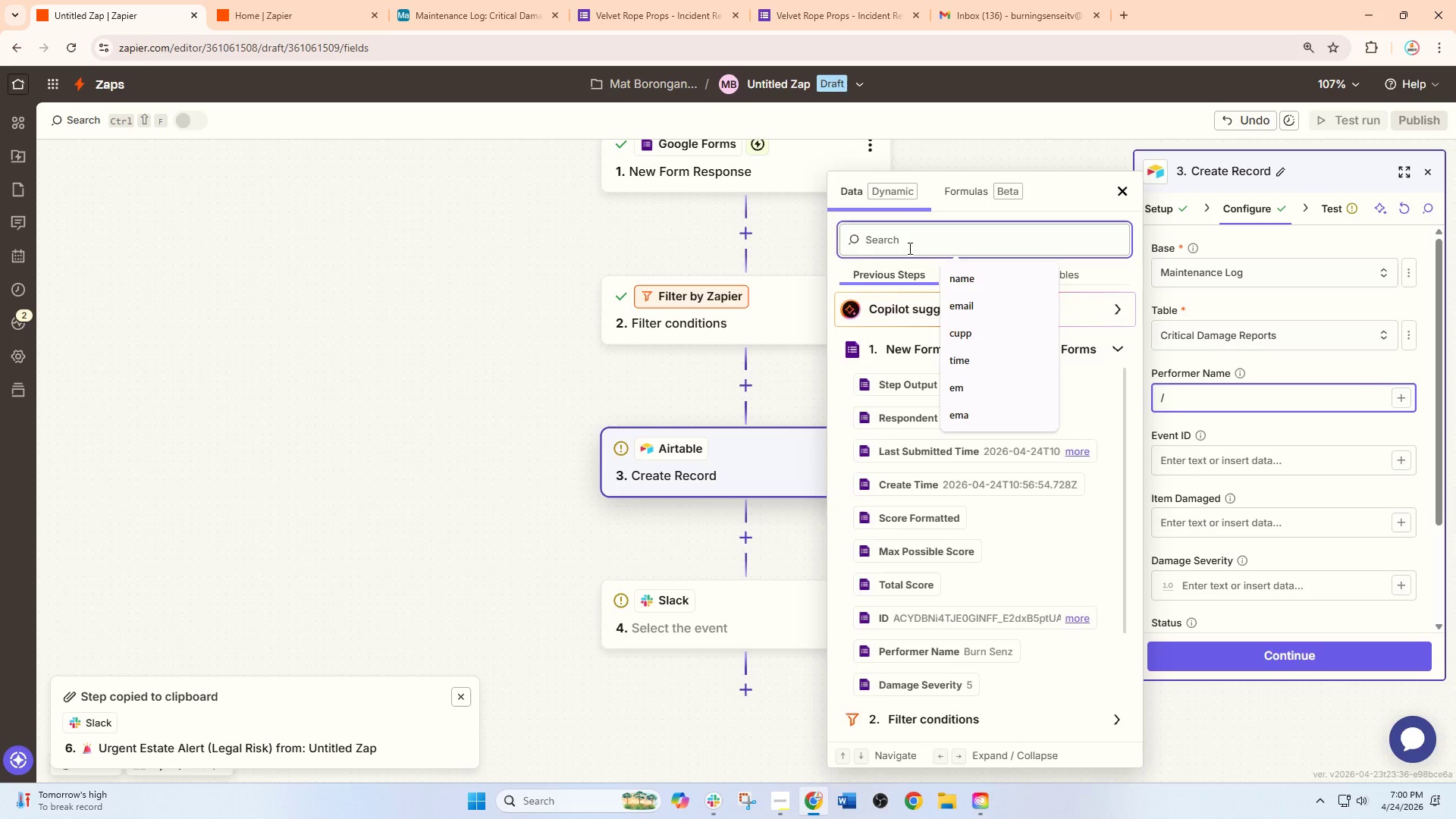 
type(name)
 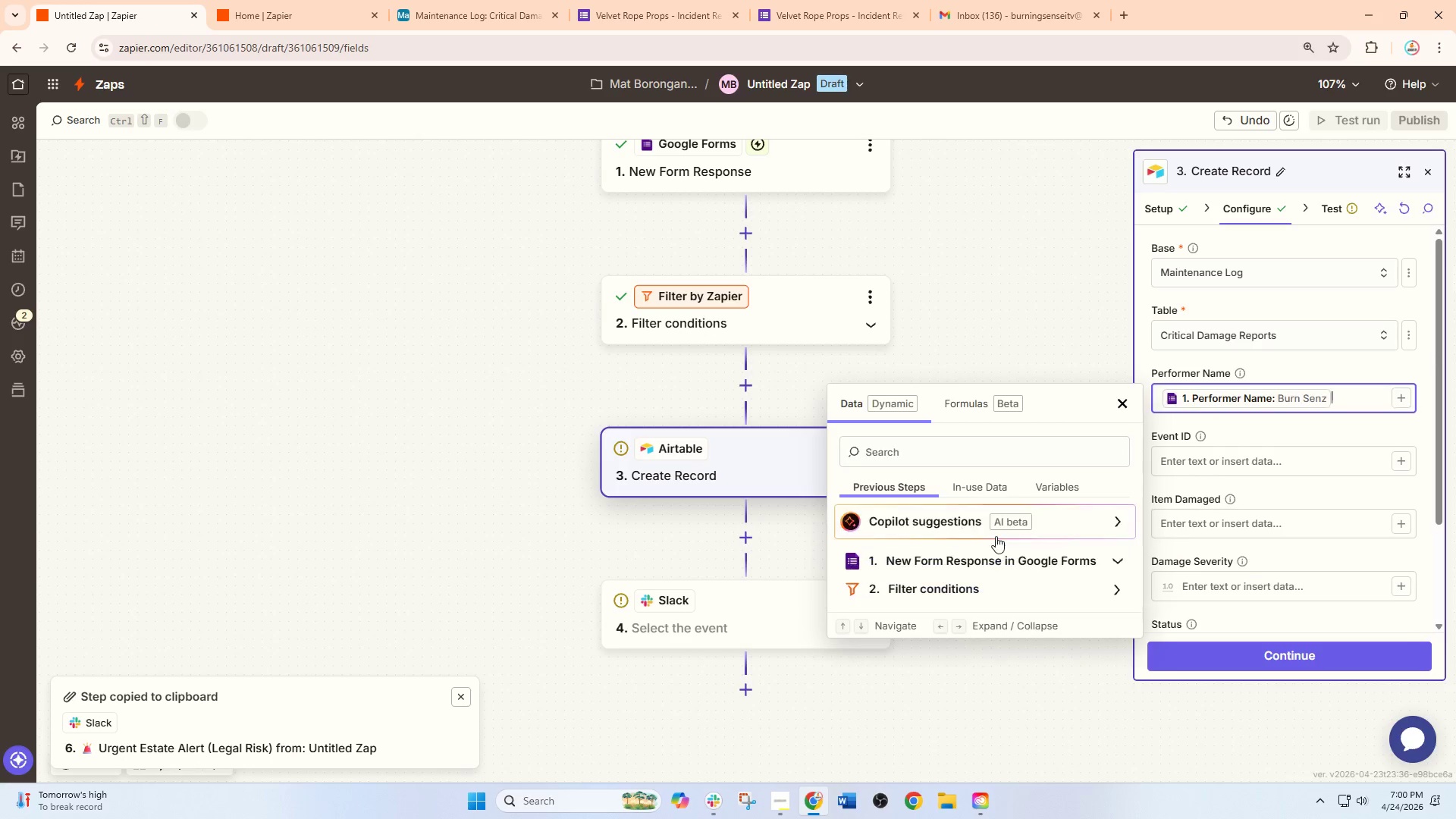 
left_click([1207, 457])
 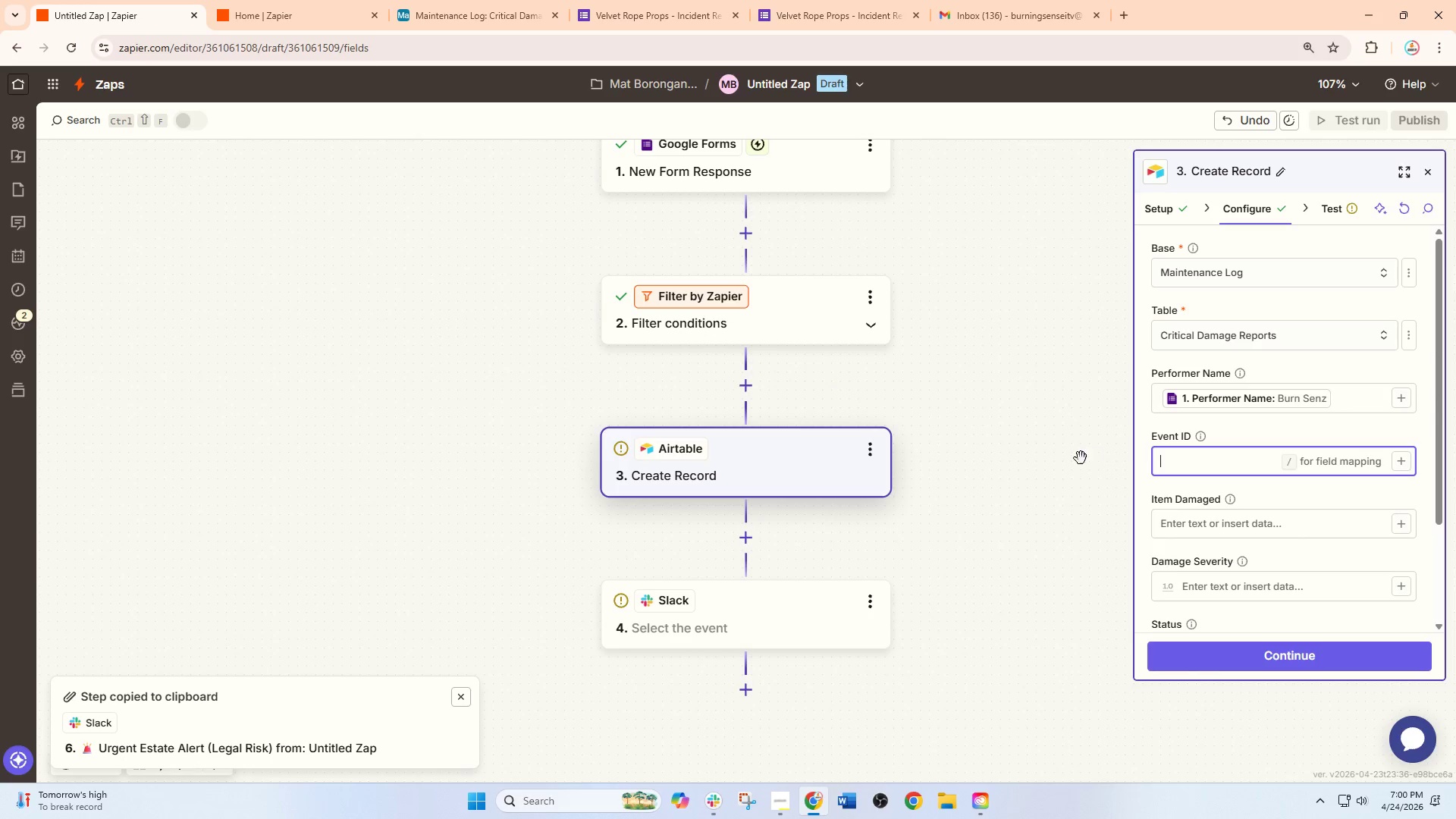 
key(Slash)
 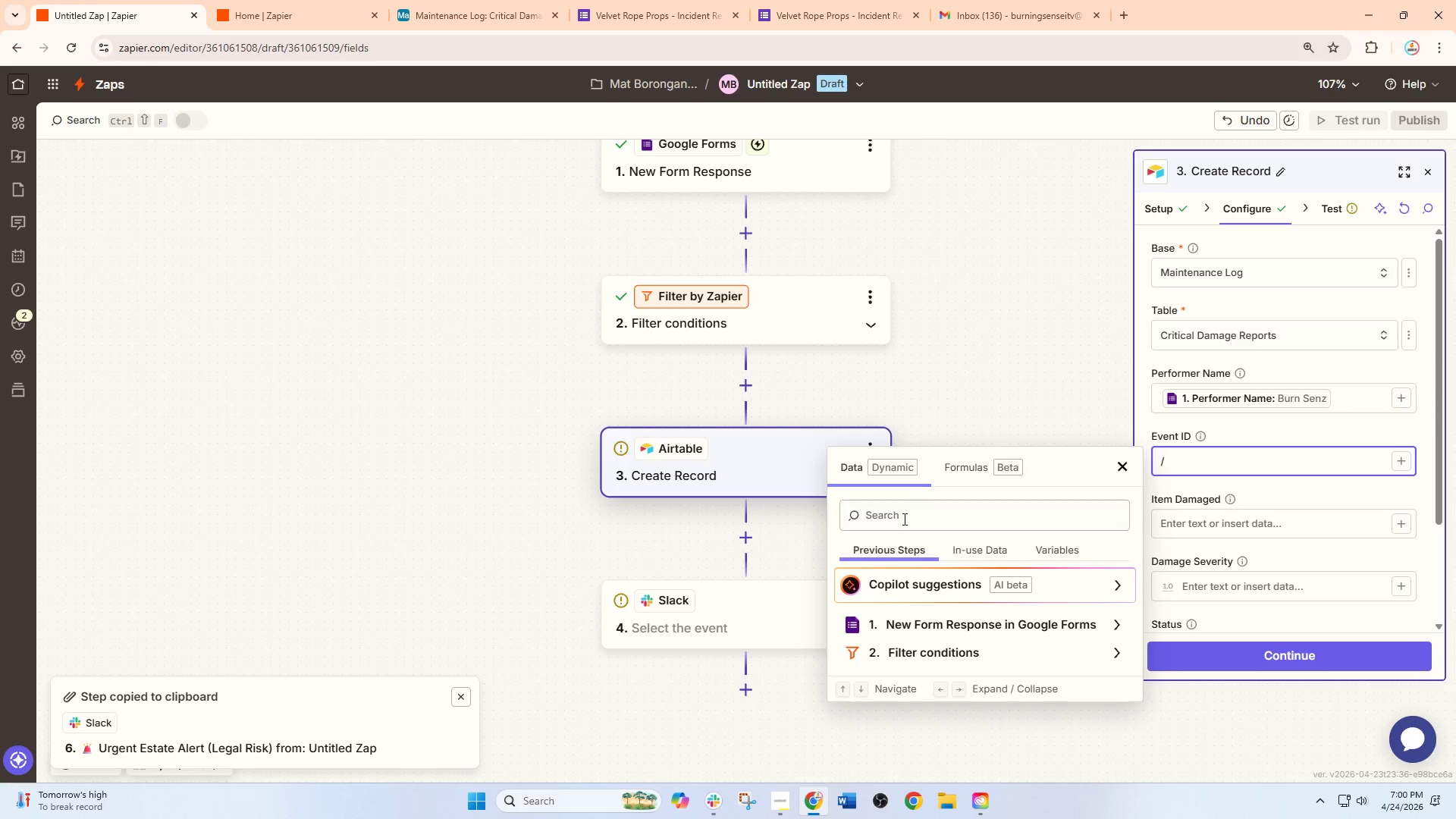 
left_click([903, 519])
 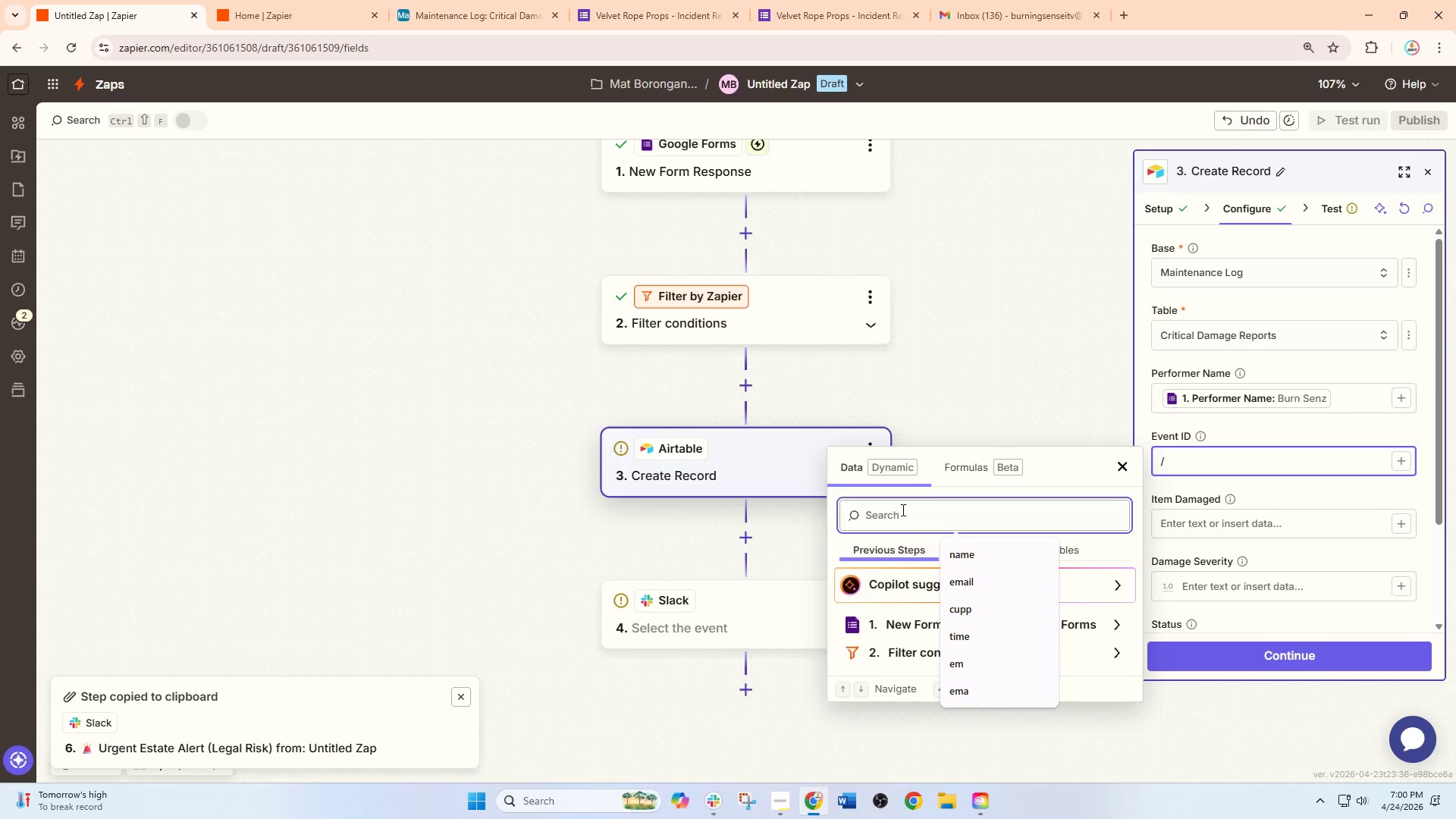 
key(I)
 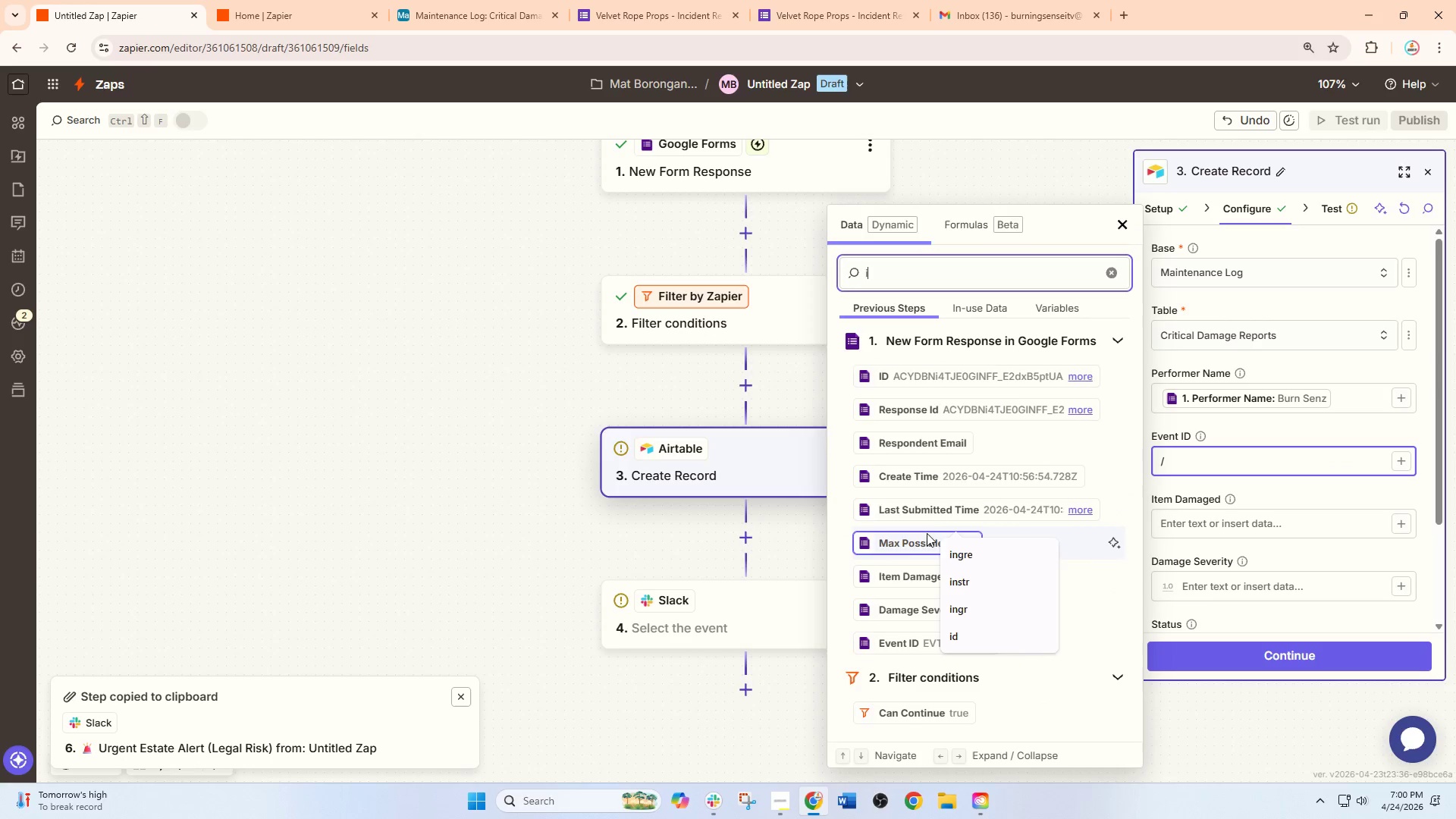 
key(D)
 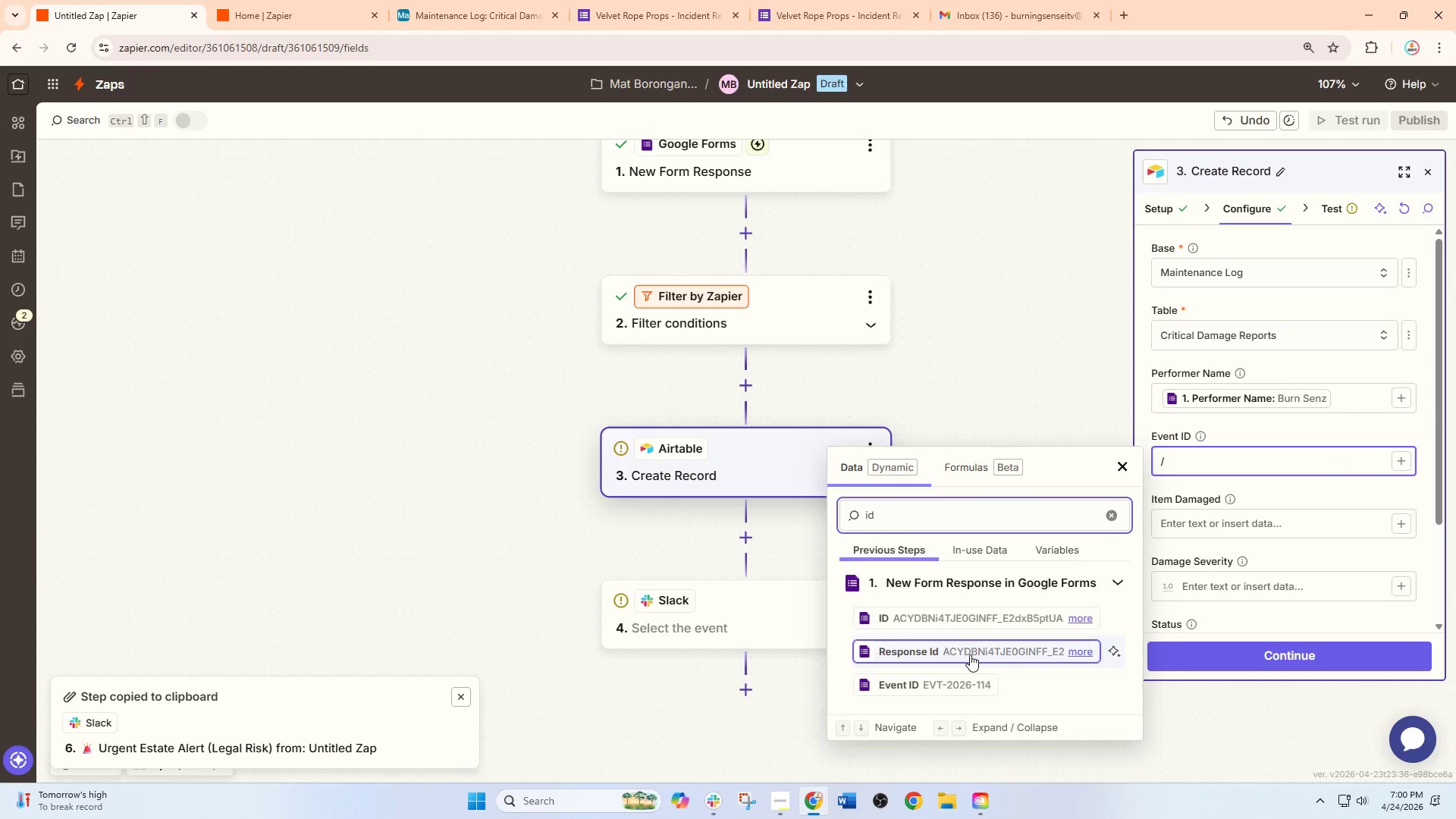 
left_click([946, 689])
 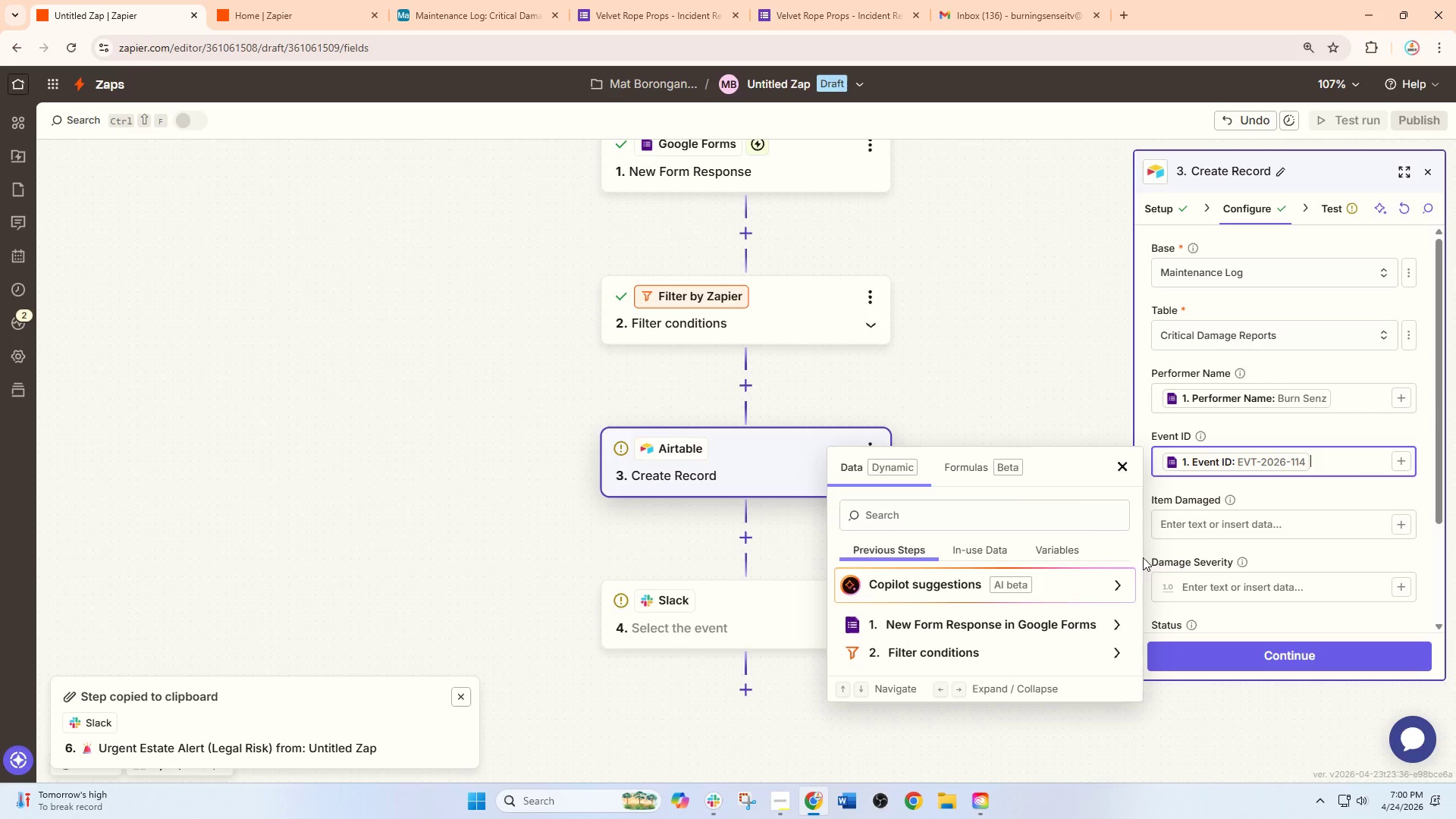 
left_click([1207, 539])
 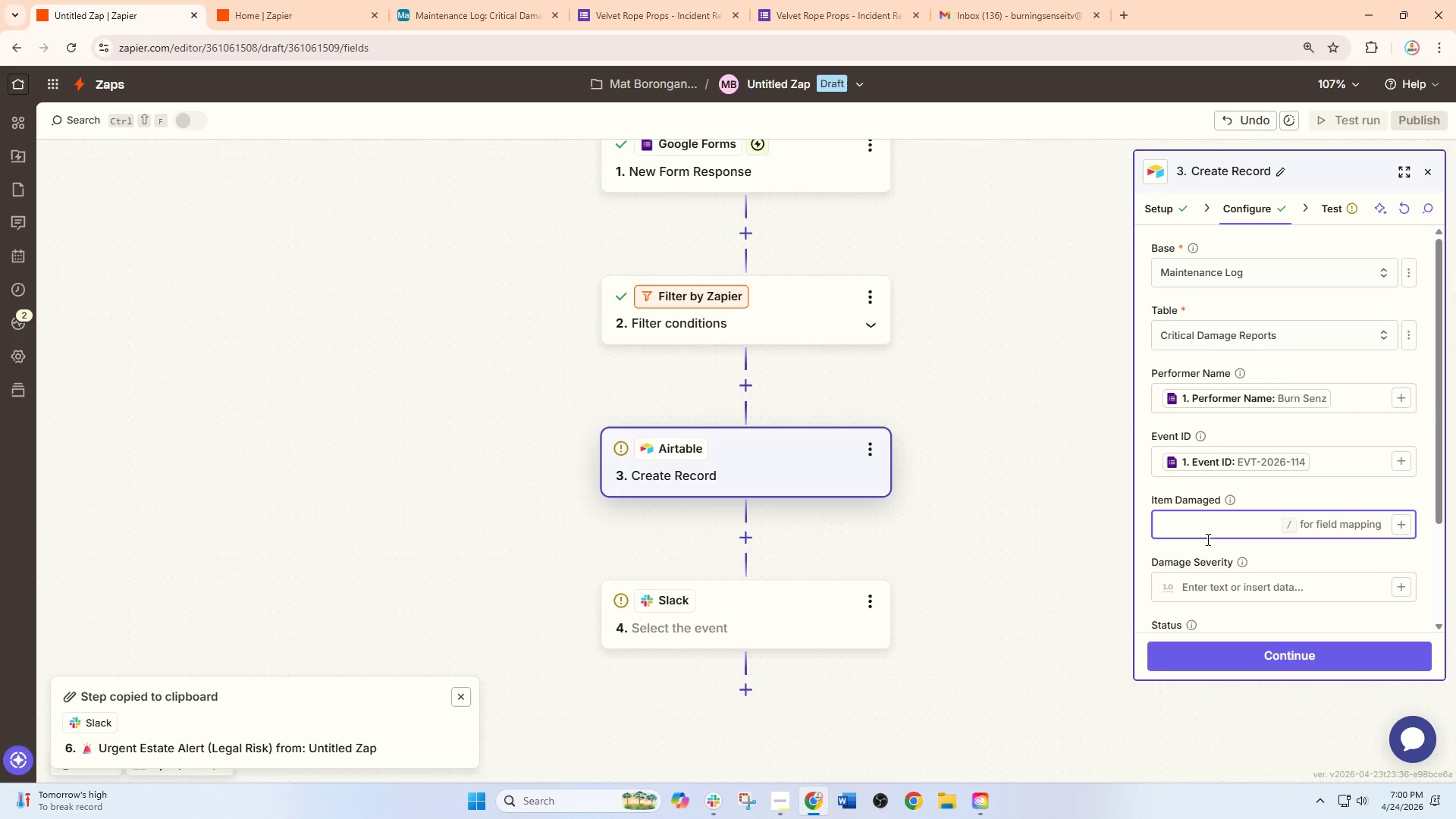 
key(Slash)
 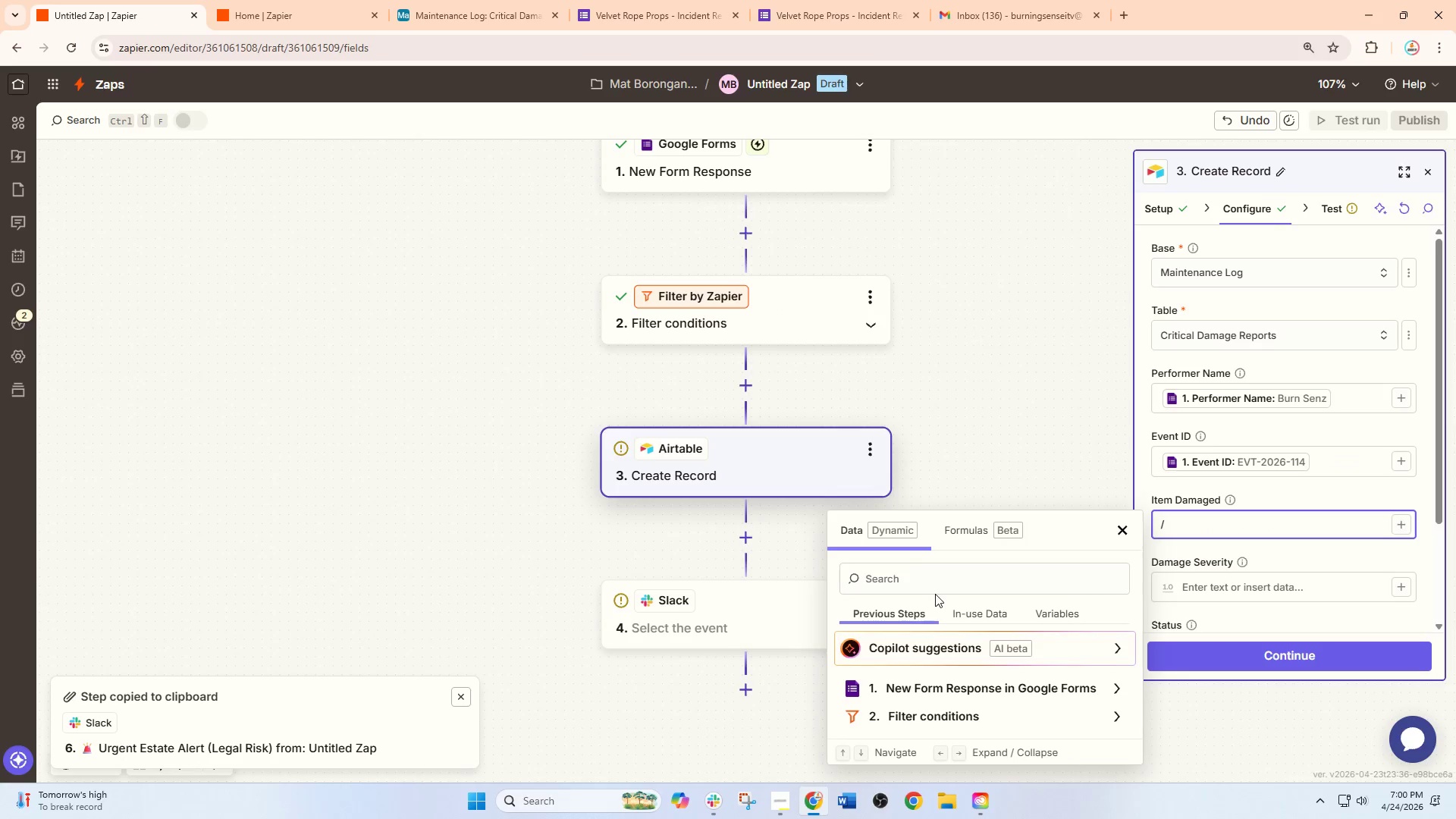 
double_click([926, 579])
 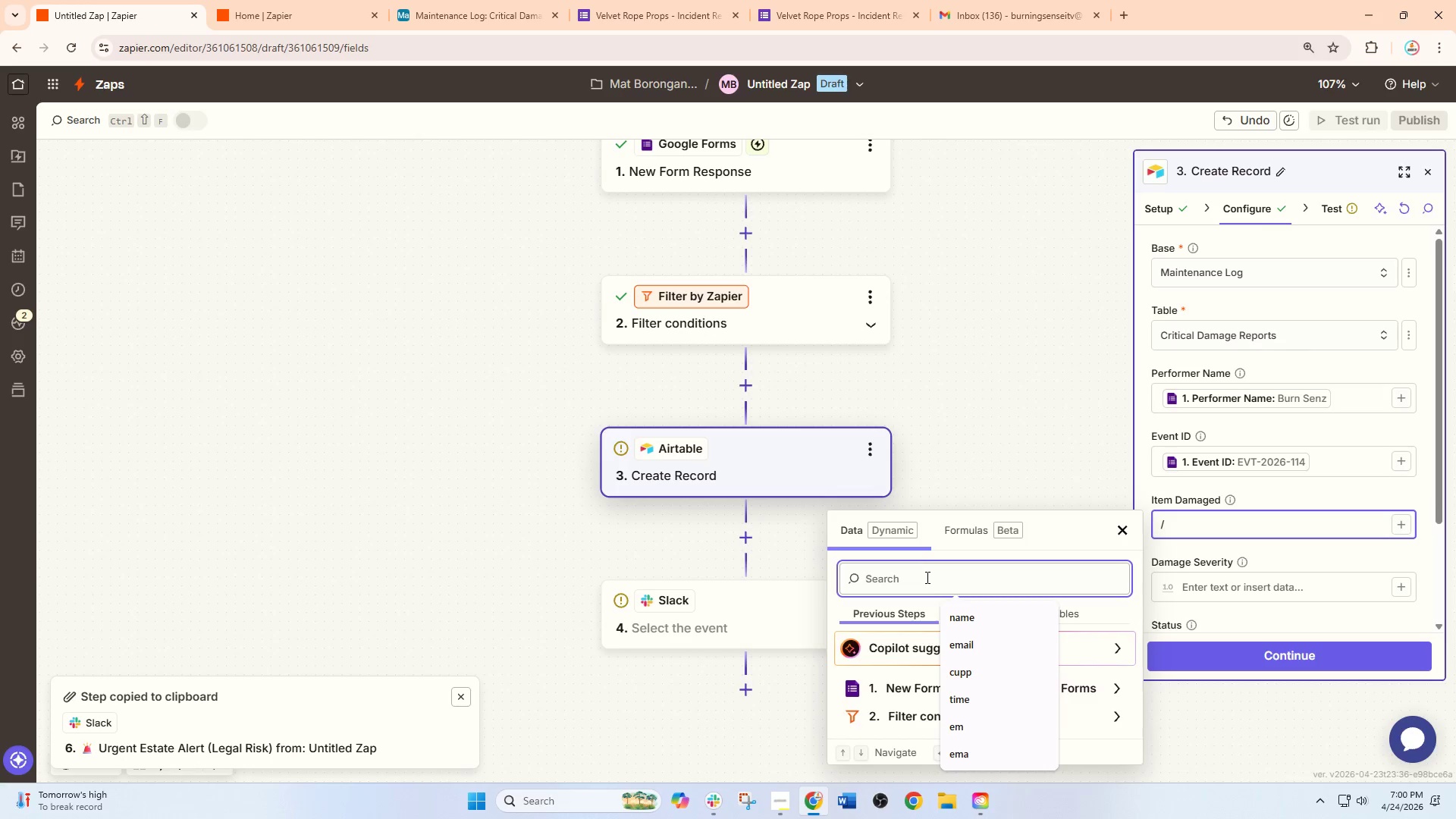 
key(I)
 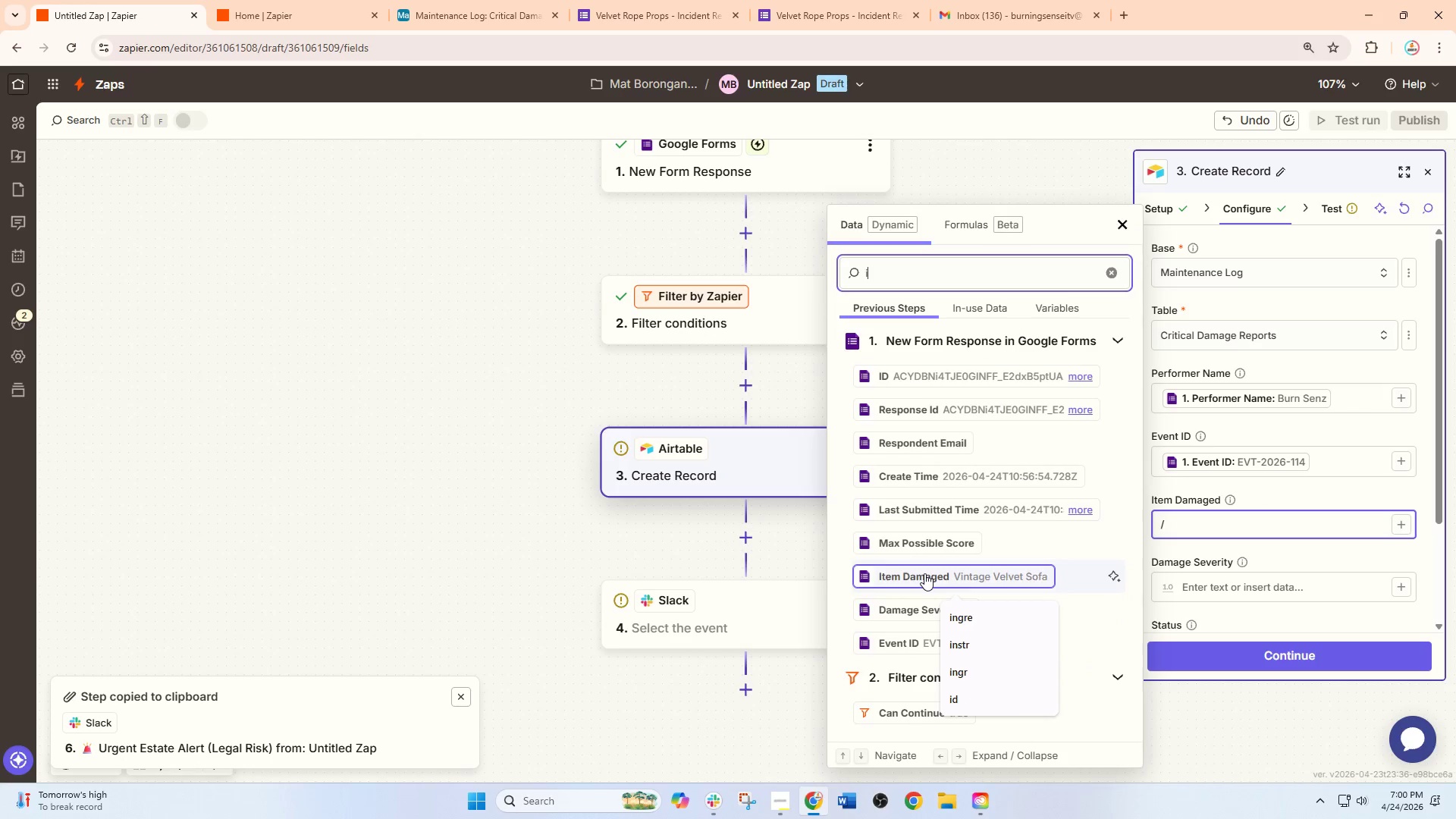 
type(tem)
 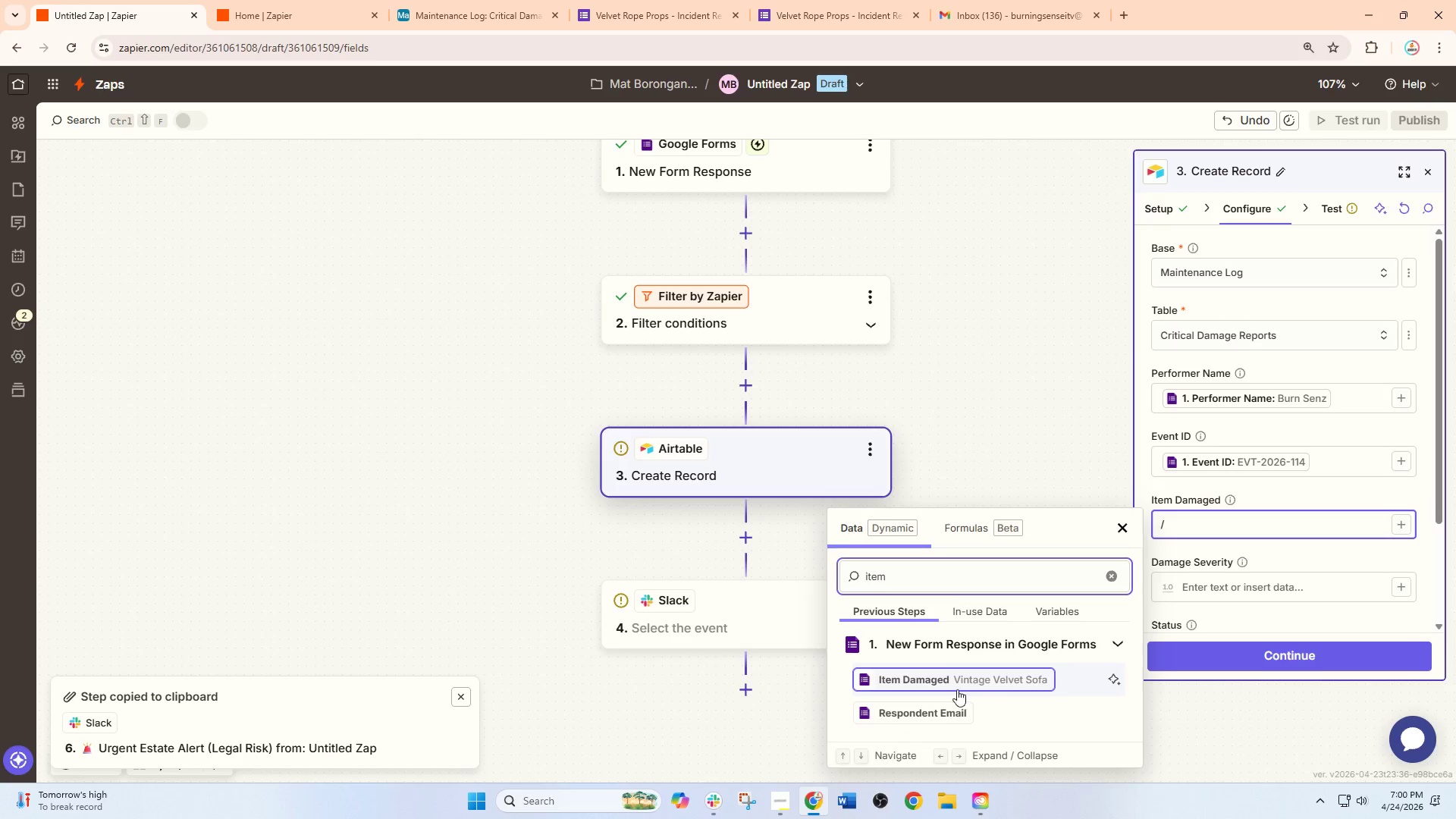 
left_click([961, 682])
 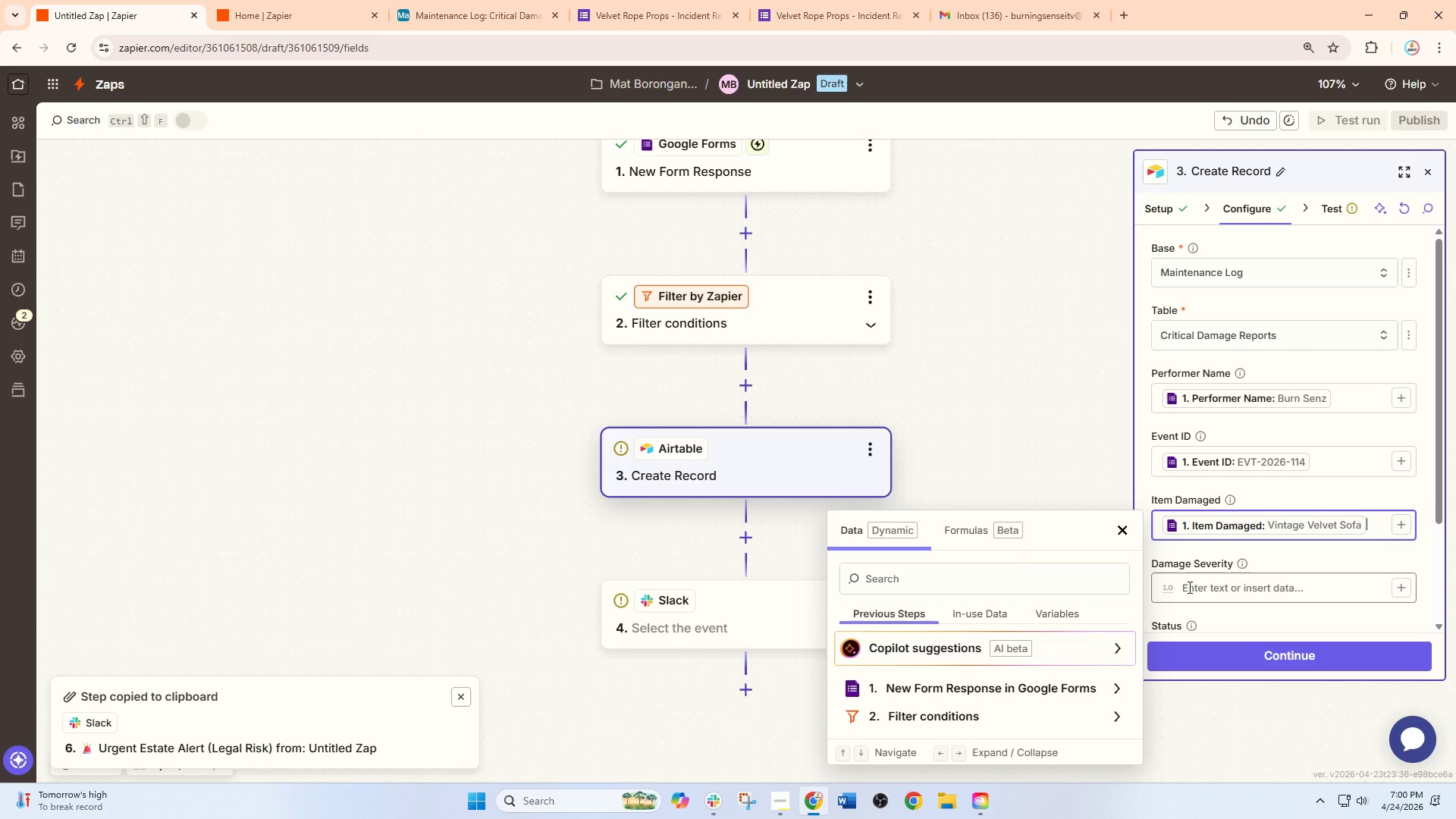 
left_click([1195, 586])
 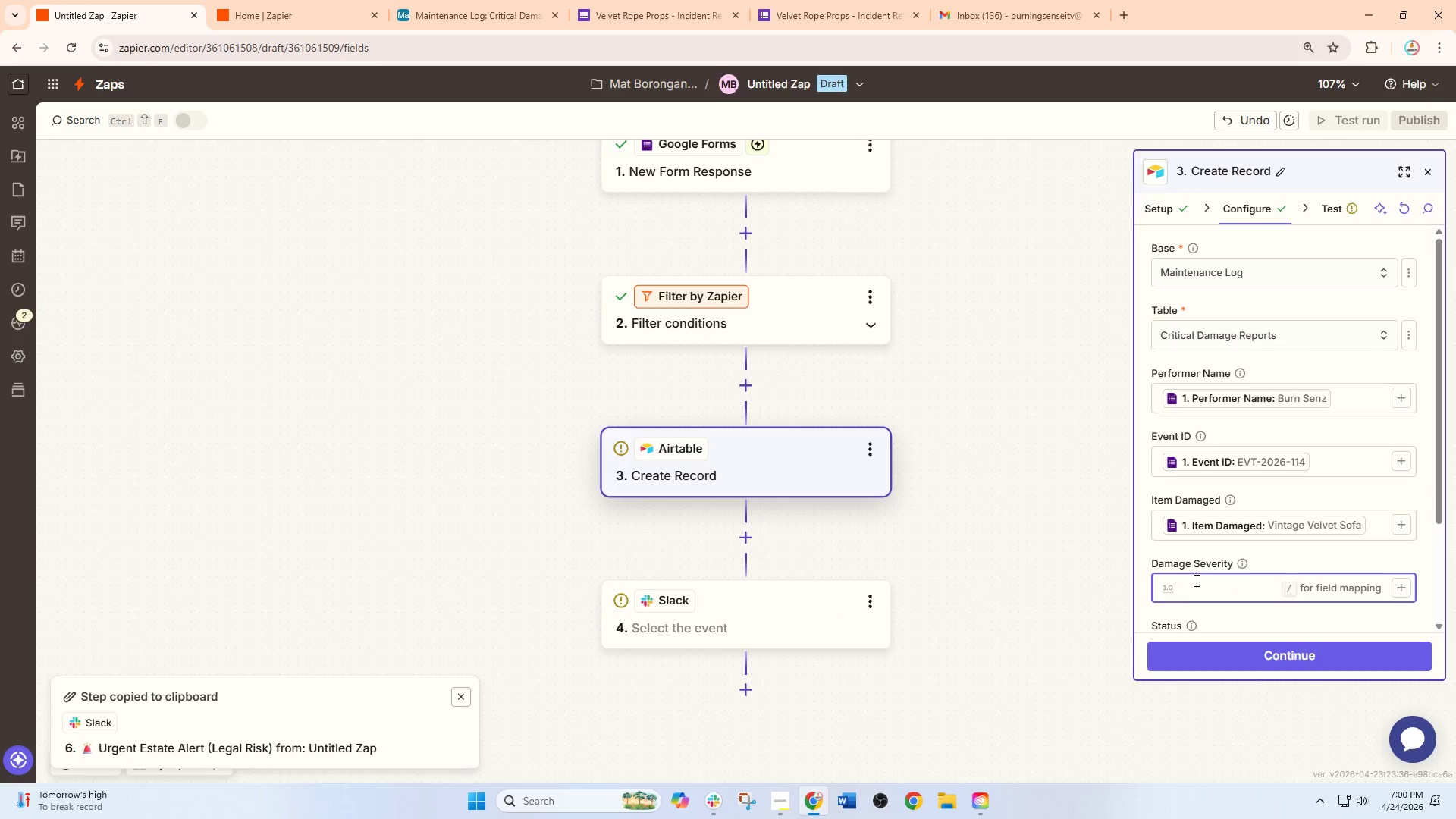 
key(Slash)
 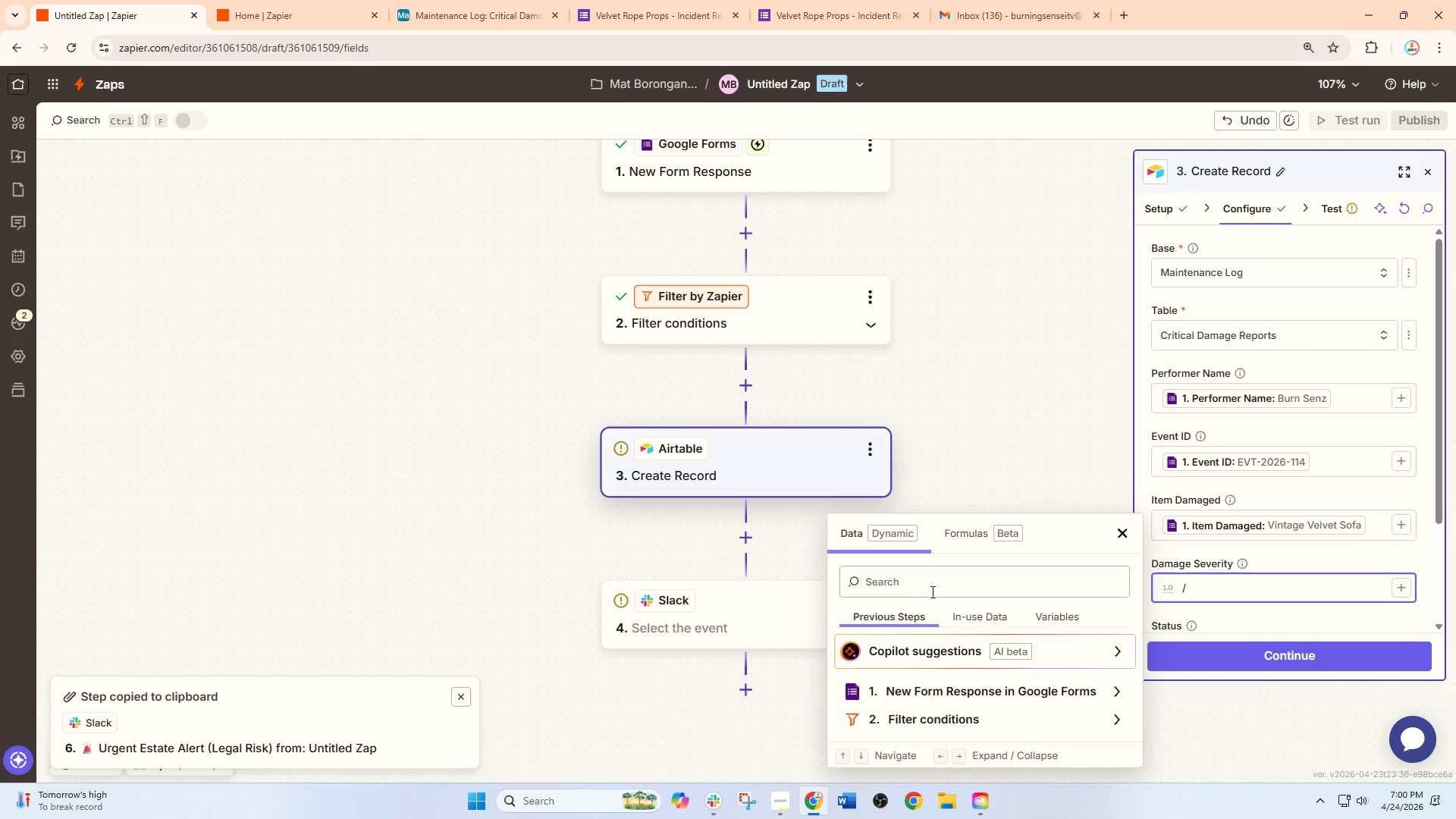 
left_click([931, 592])
 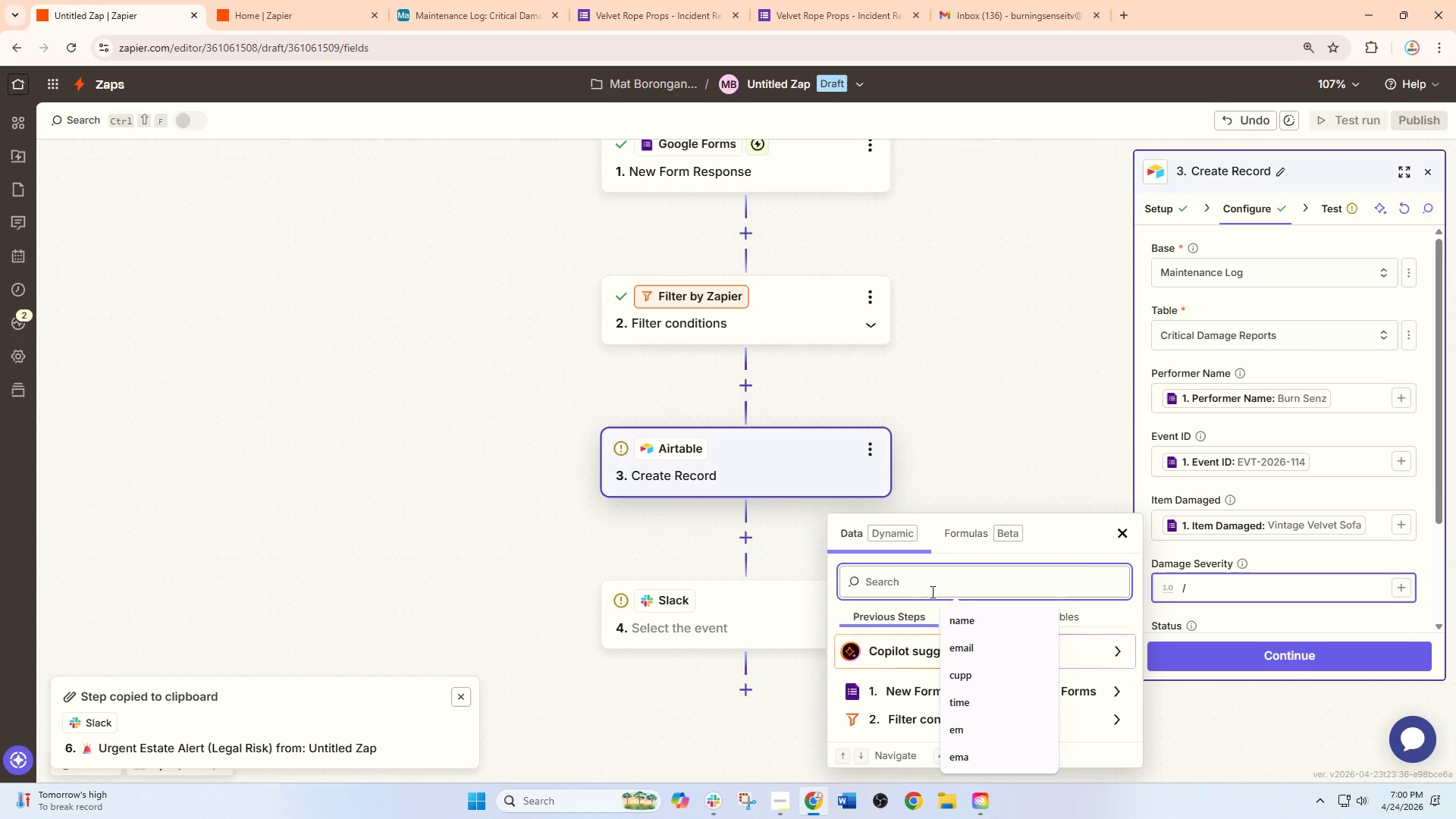 
type(seve)
 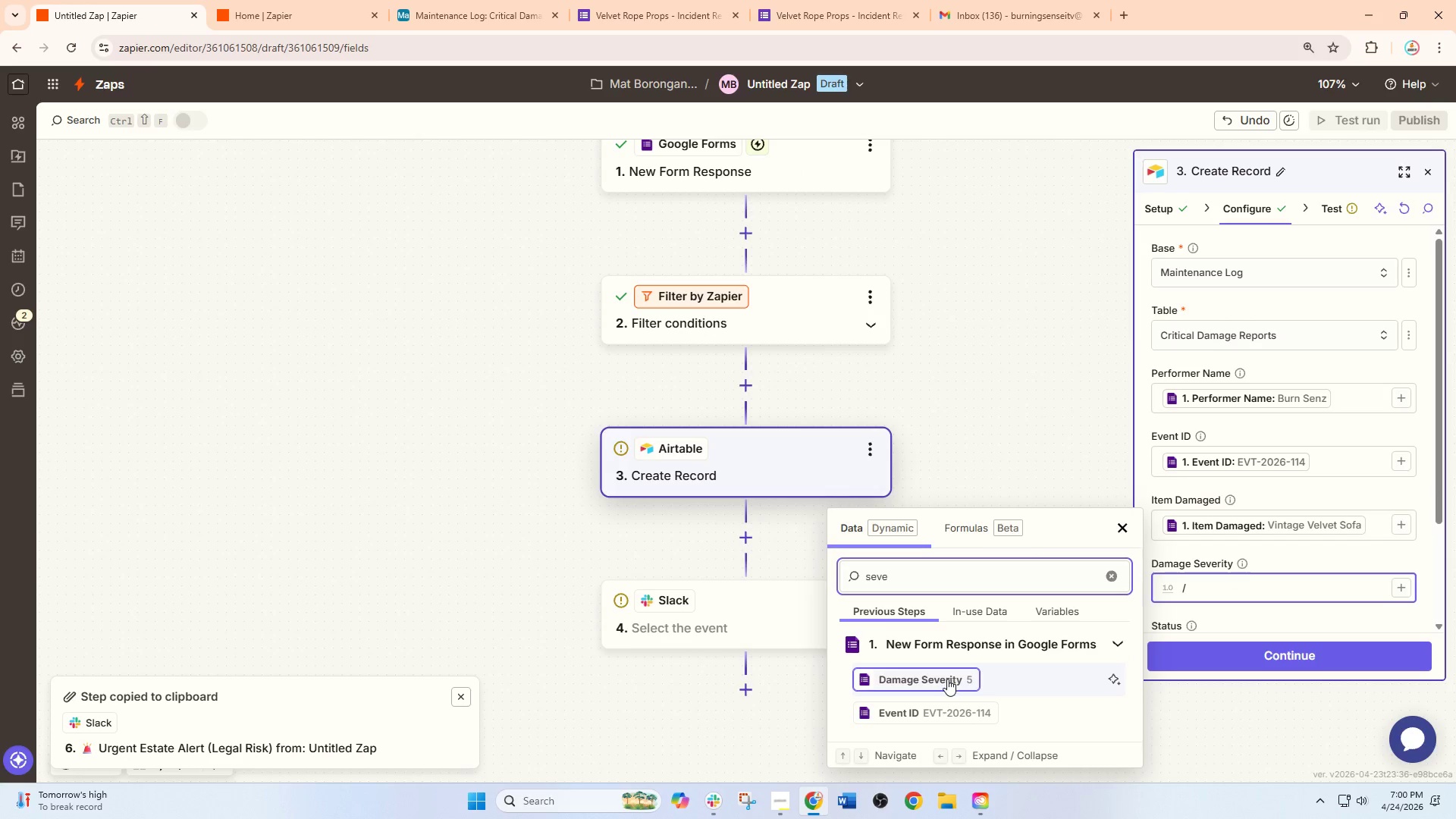 
left_click([947, 679])
 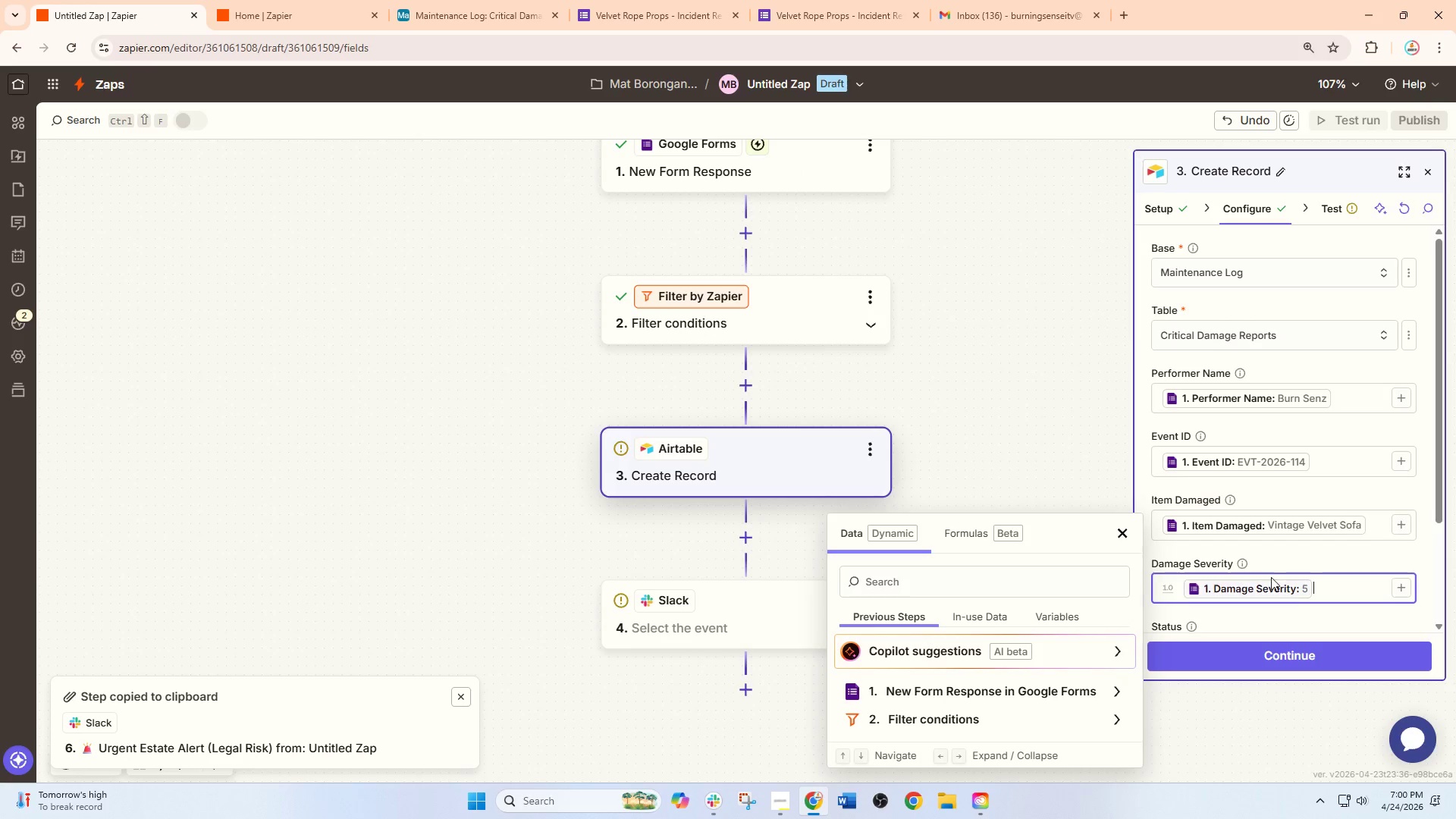 
scroll: coordinate [1271, 577], scroll_direction: down, amount: 2.0
 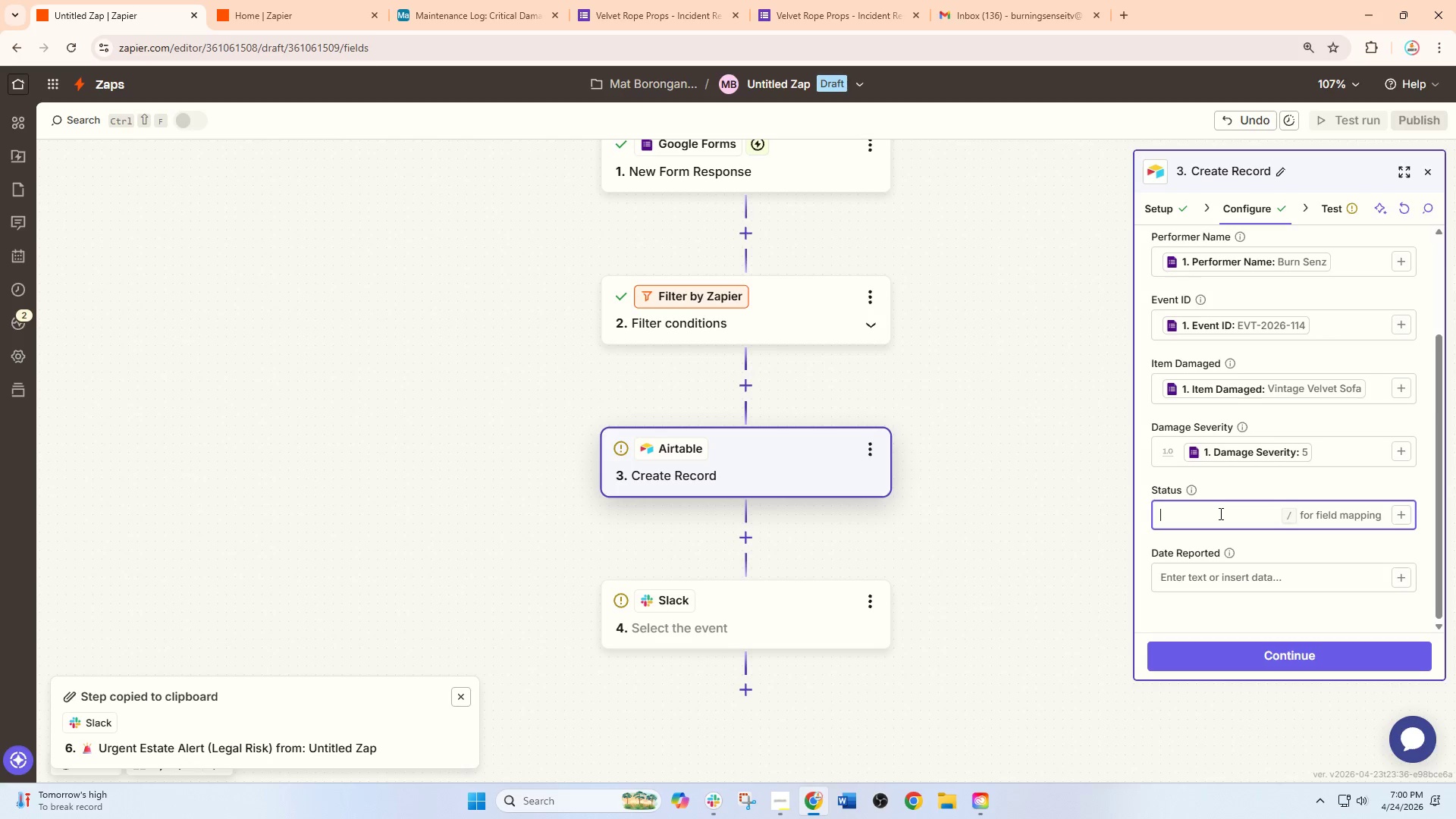 
key(Slash)
 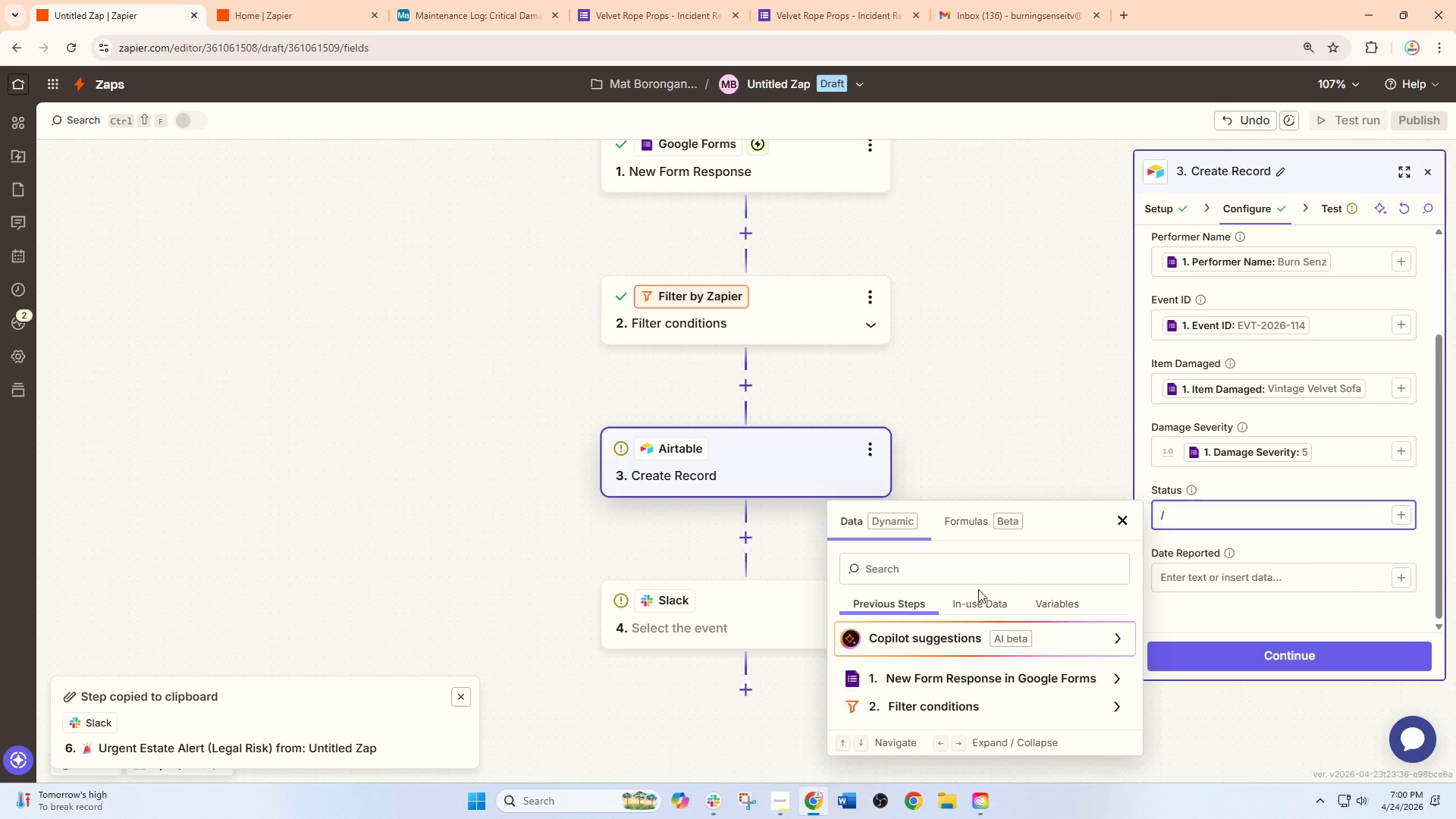 
double_click([951, 580])
 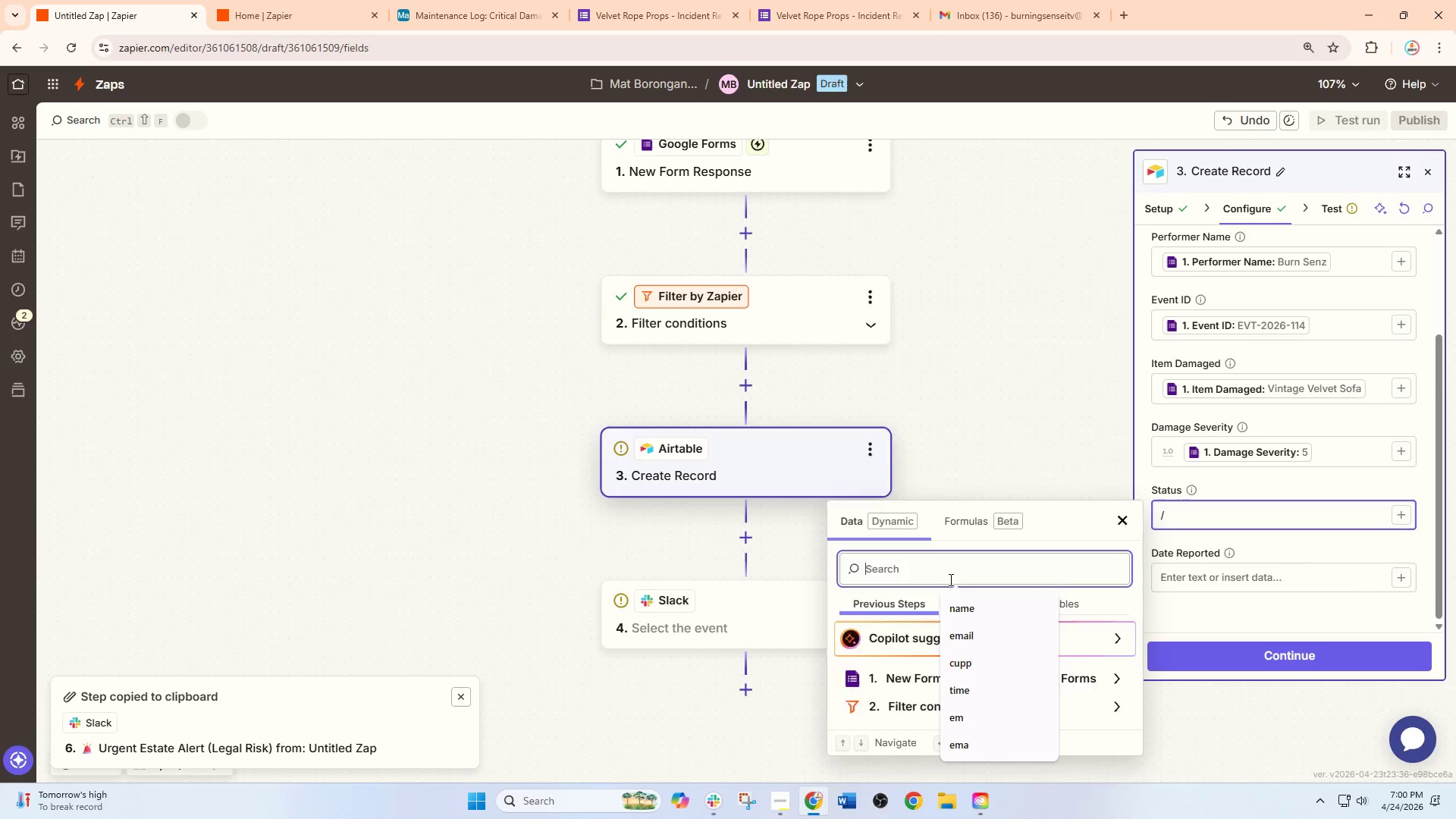 
type(st)
 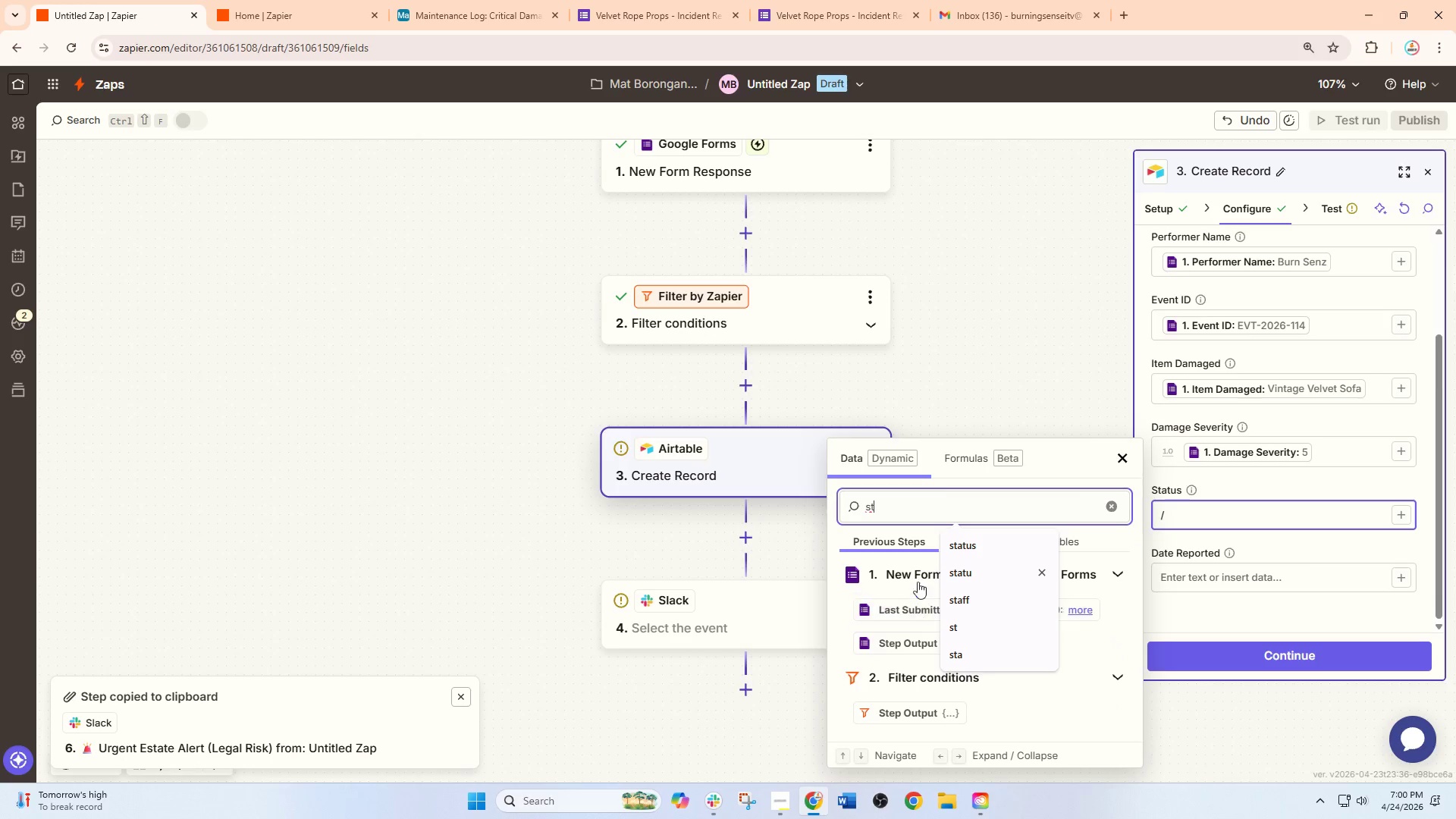 
left_click([896, 507])
 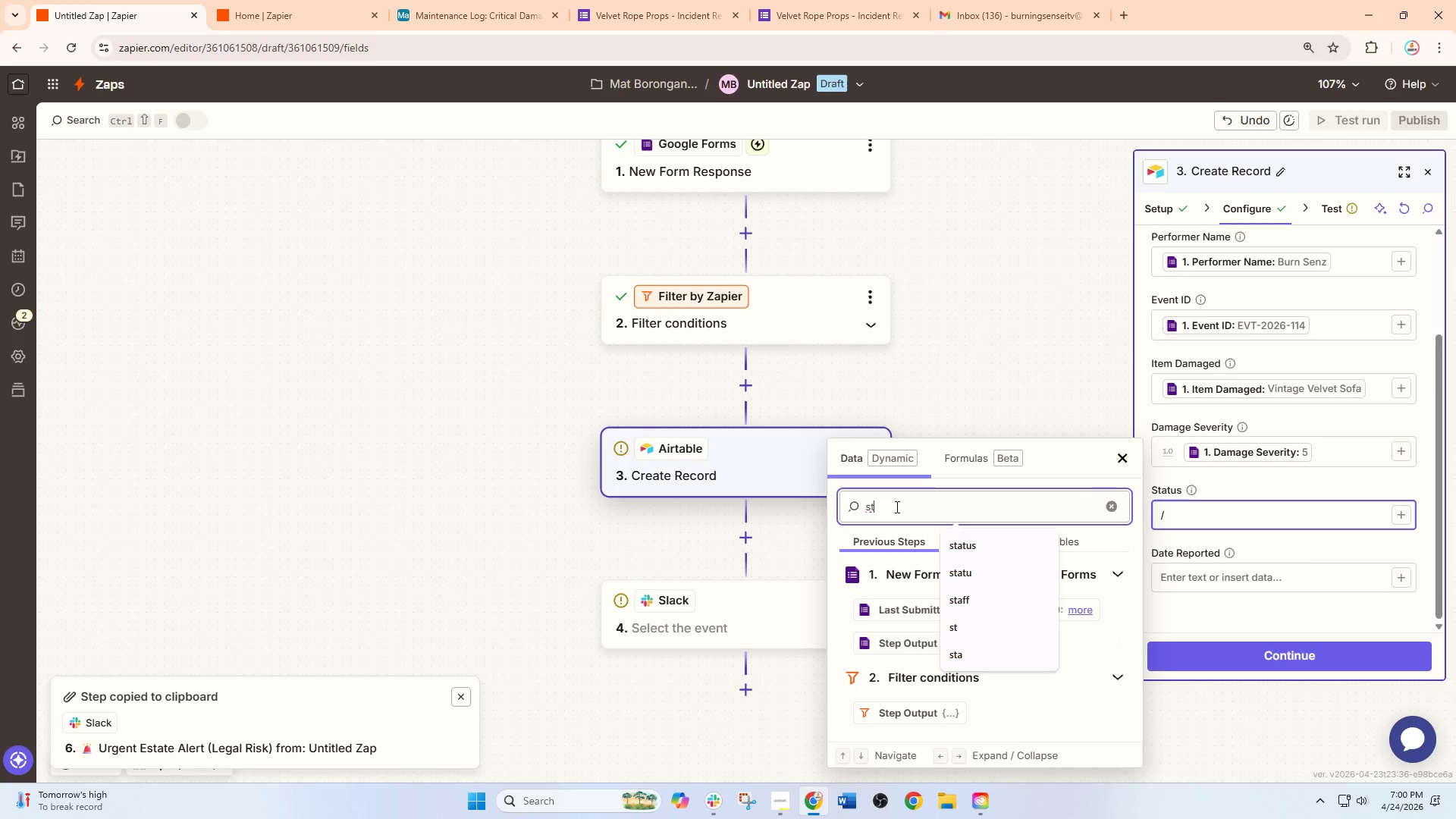 
key(A)
 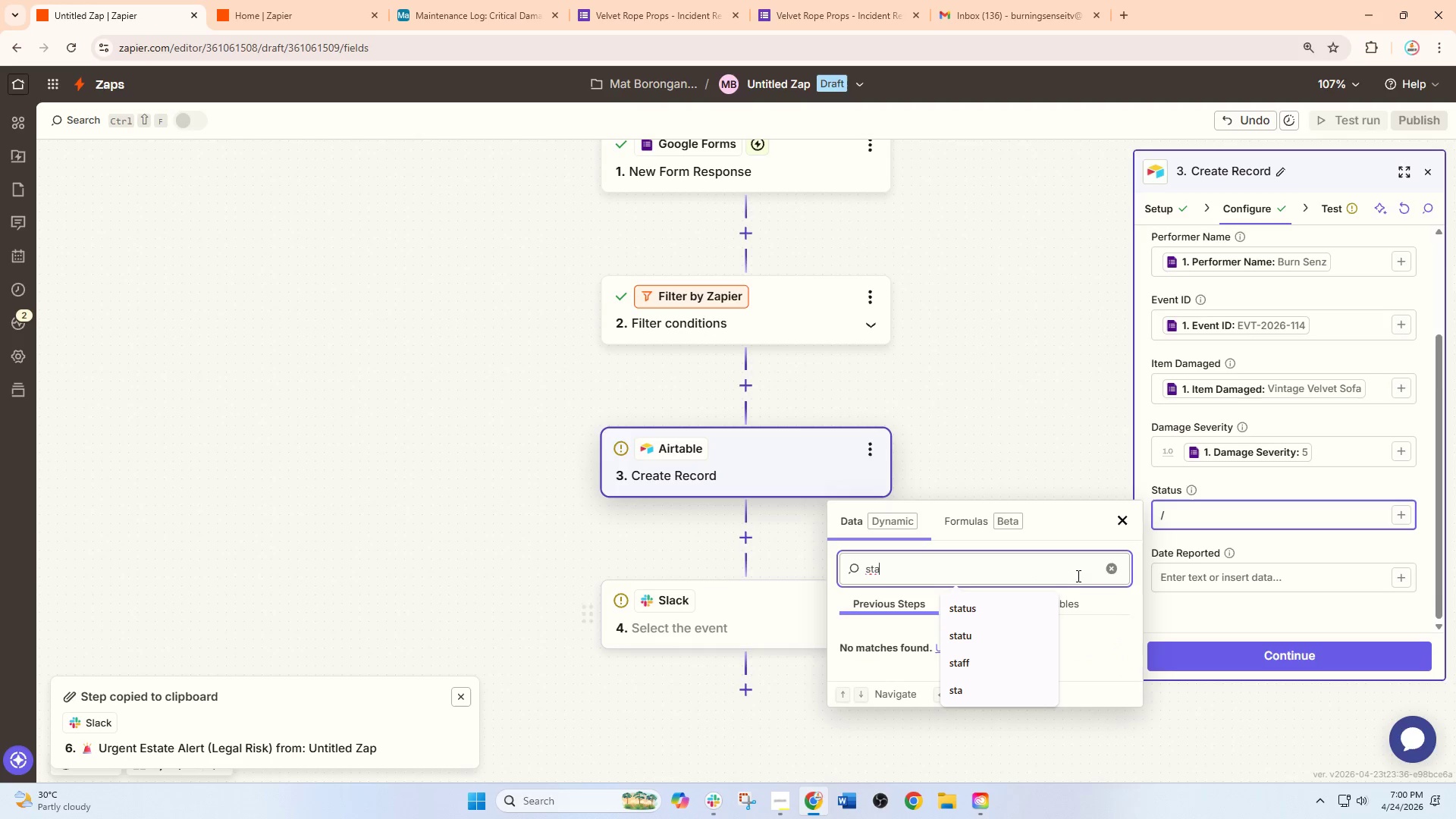 
left_click([1115, 573])
 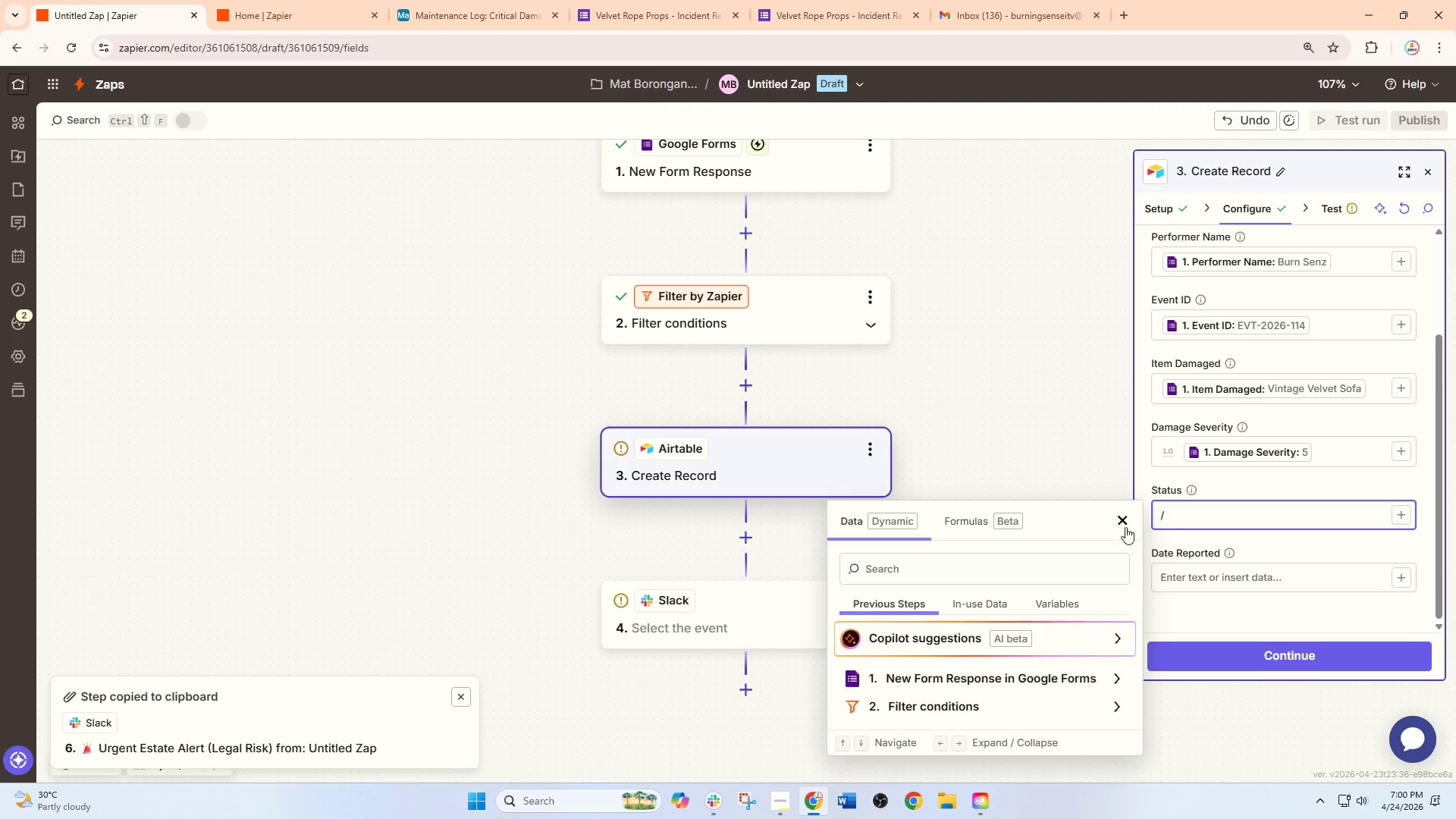 
left_click([1125, 521])
 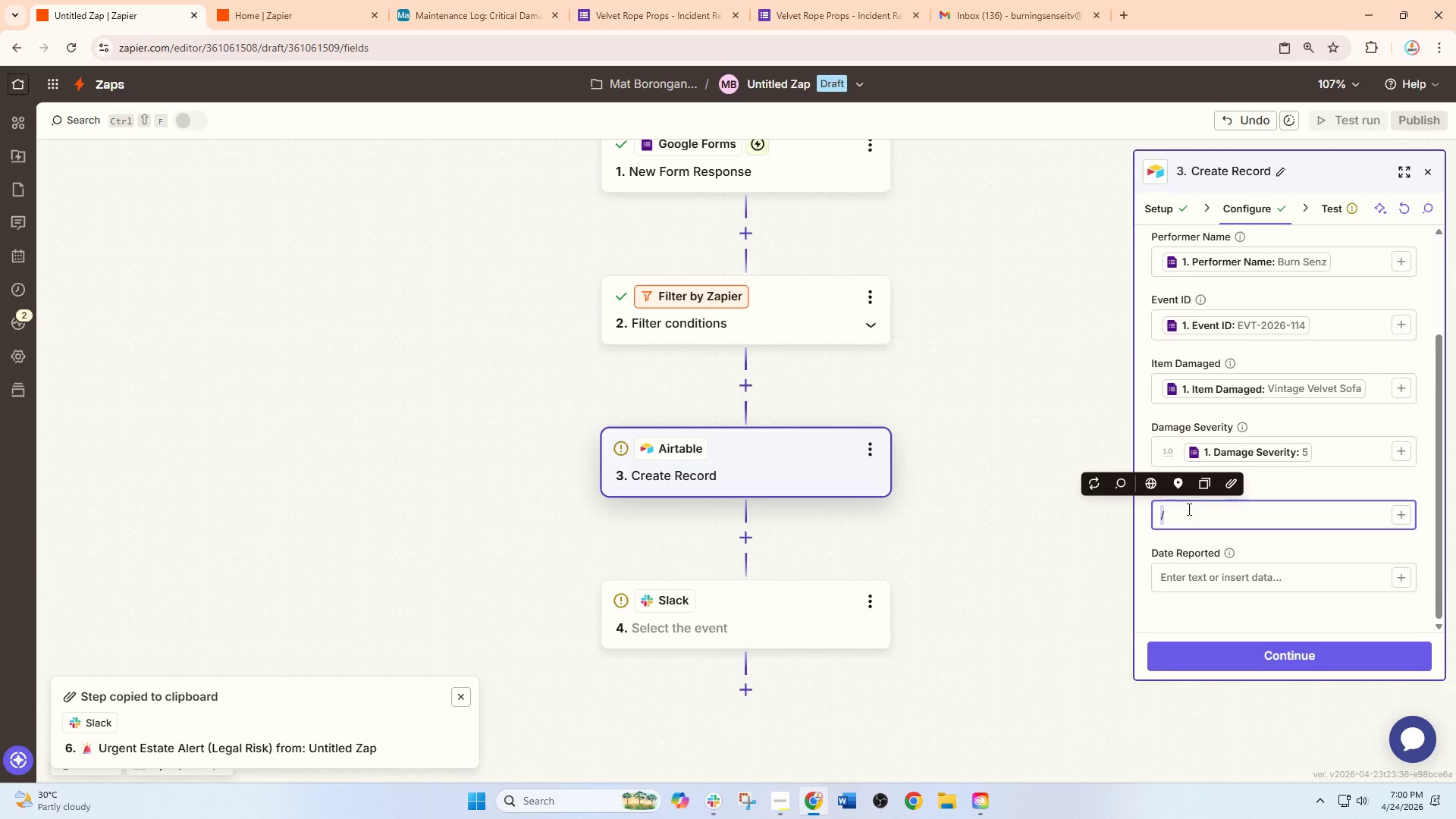 
key(Backspace)
 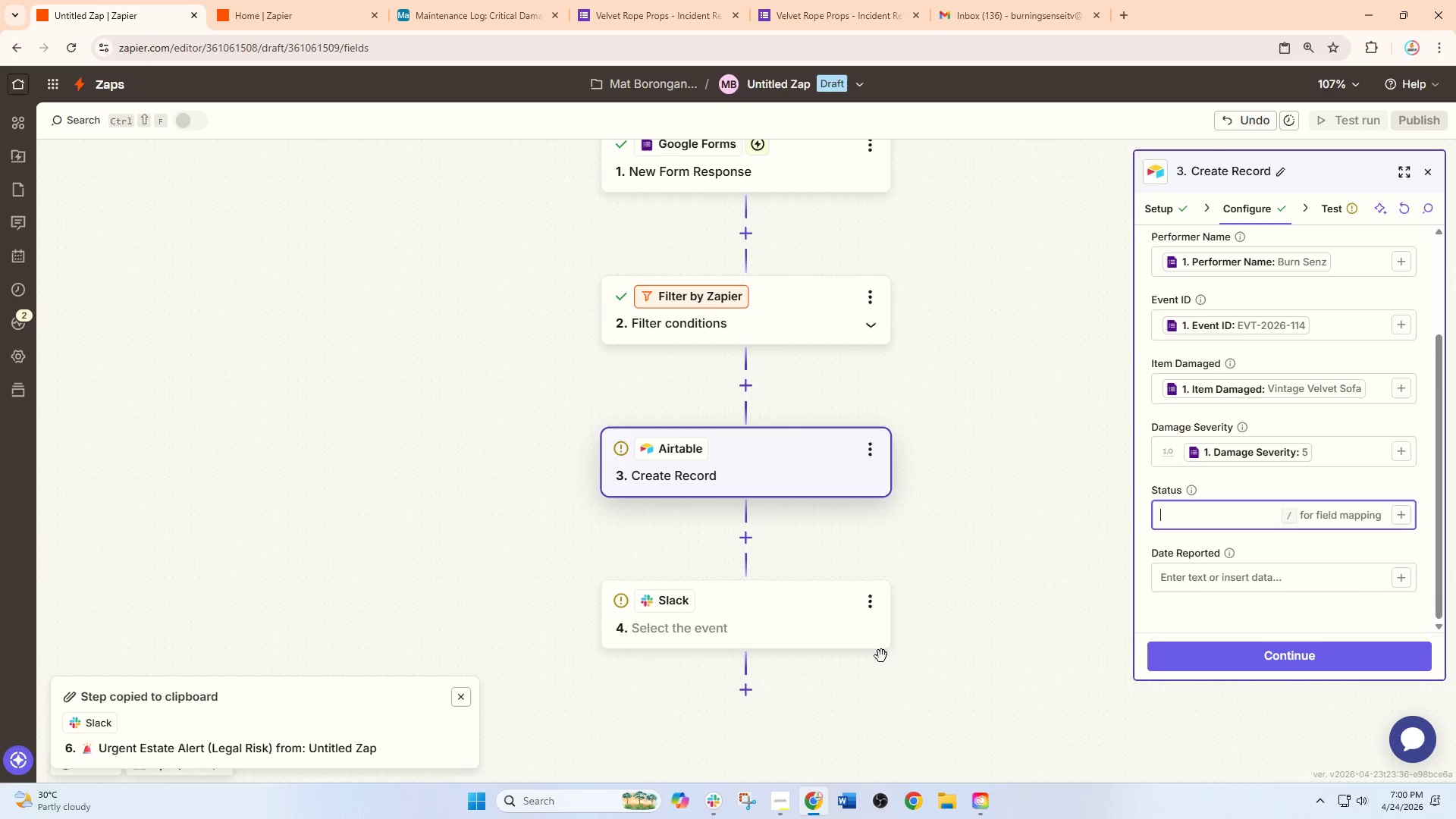 
left_click([1205, 582])
 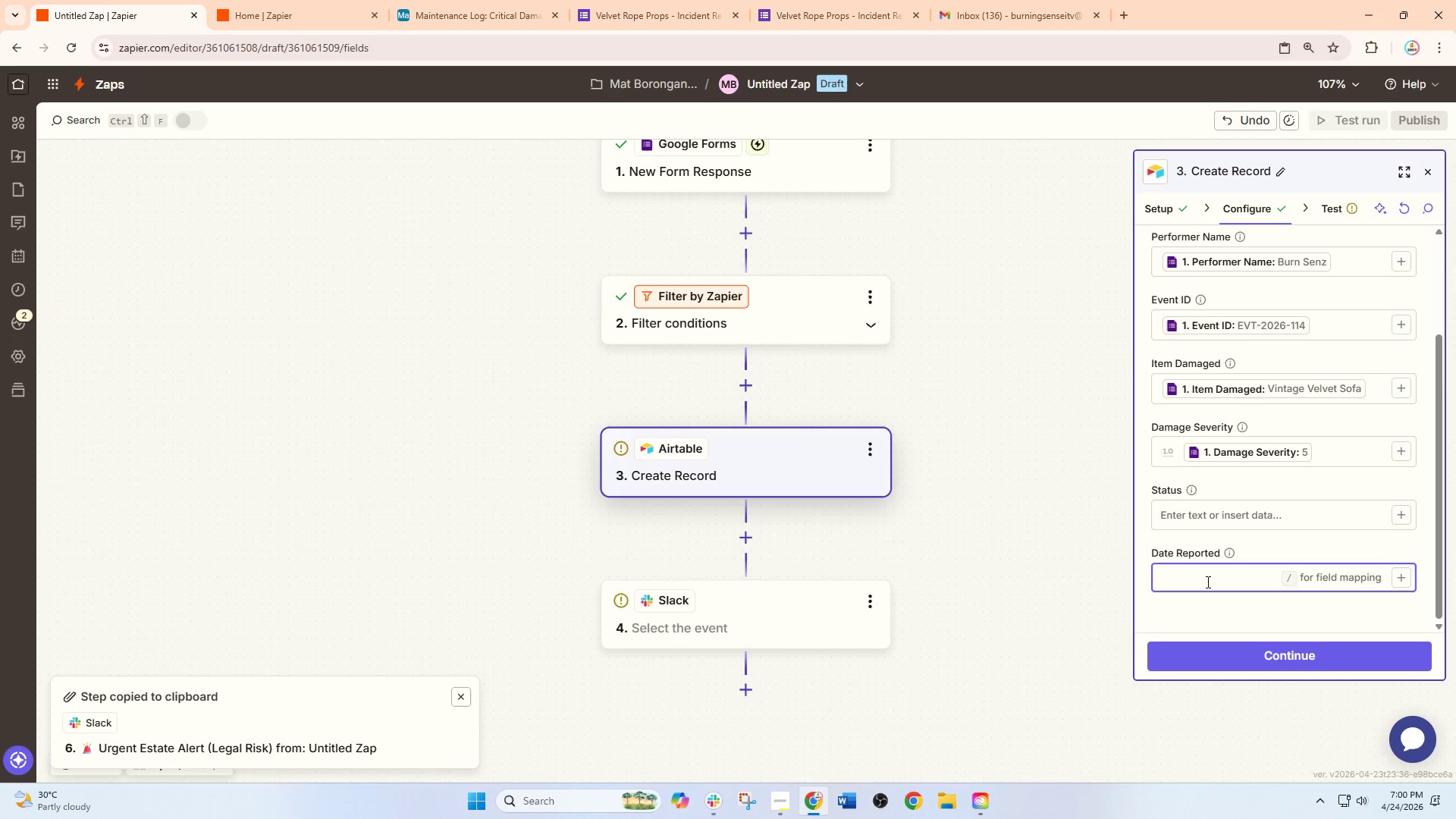 
key(Slash)
 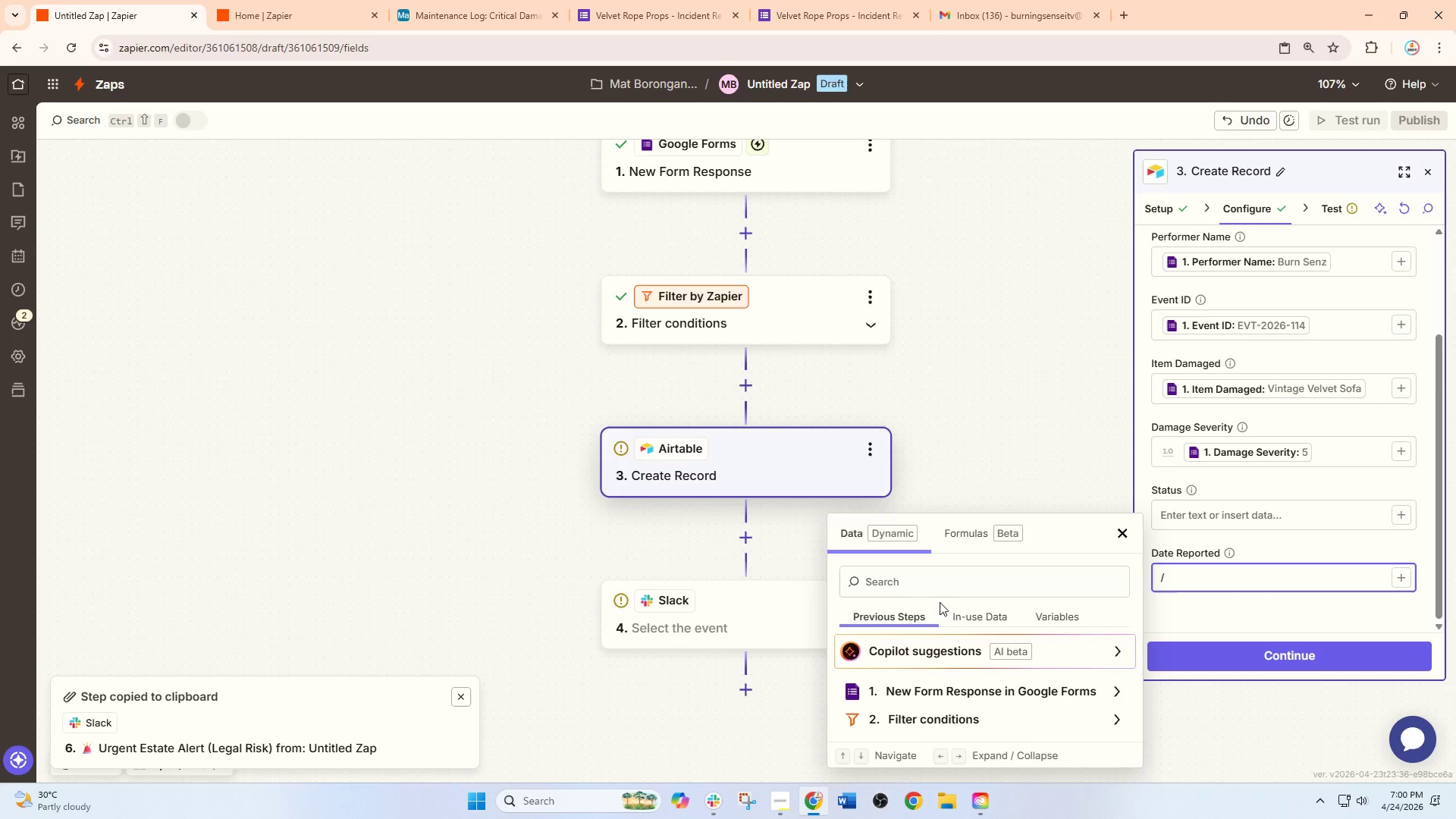 
left_click([933, 596])
 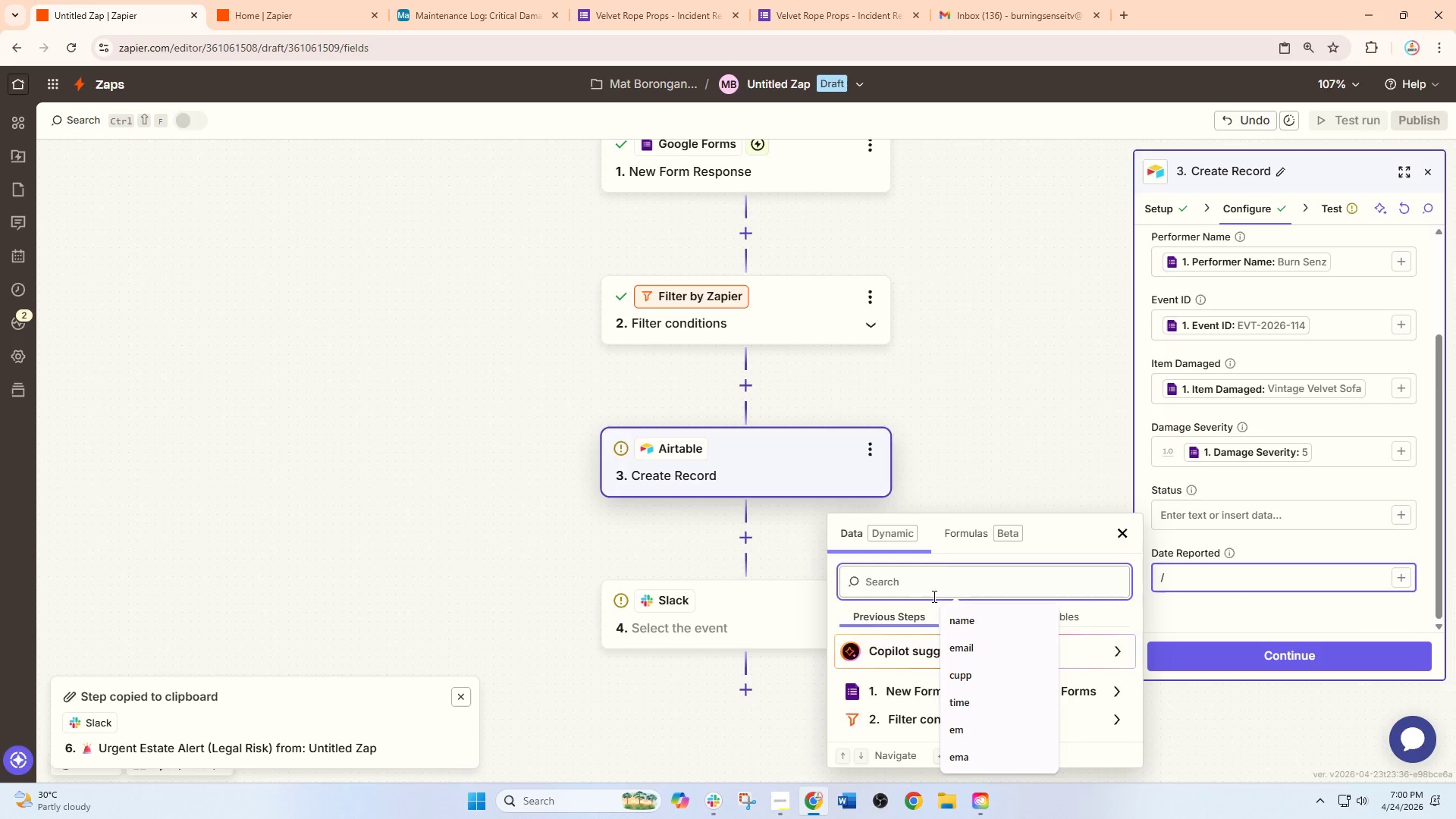 
type(date)
 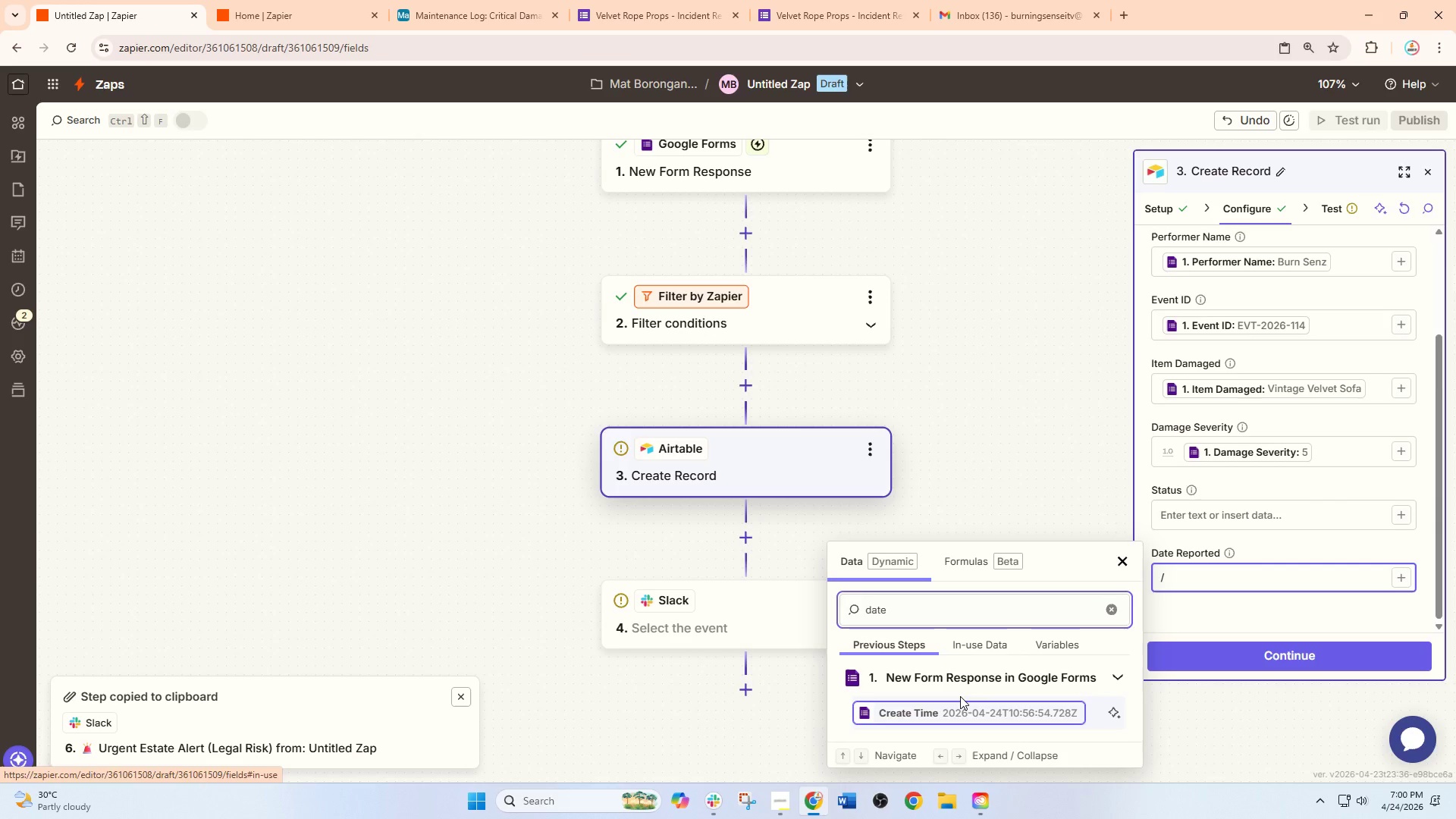 
scroll: coordinate [960, 696], scroll_direction: down, amount: 1.0
 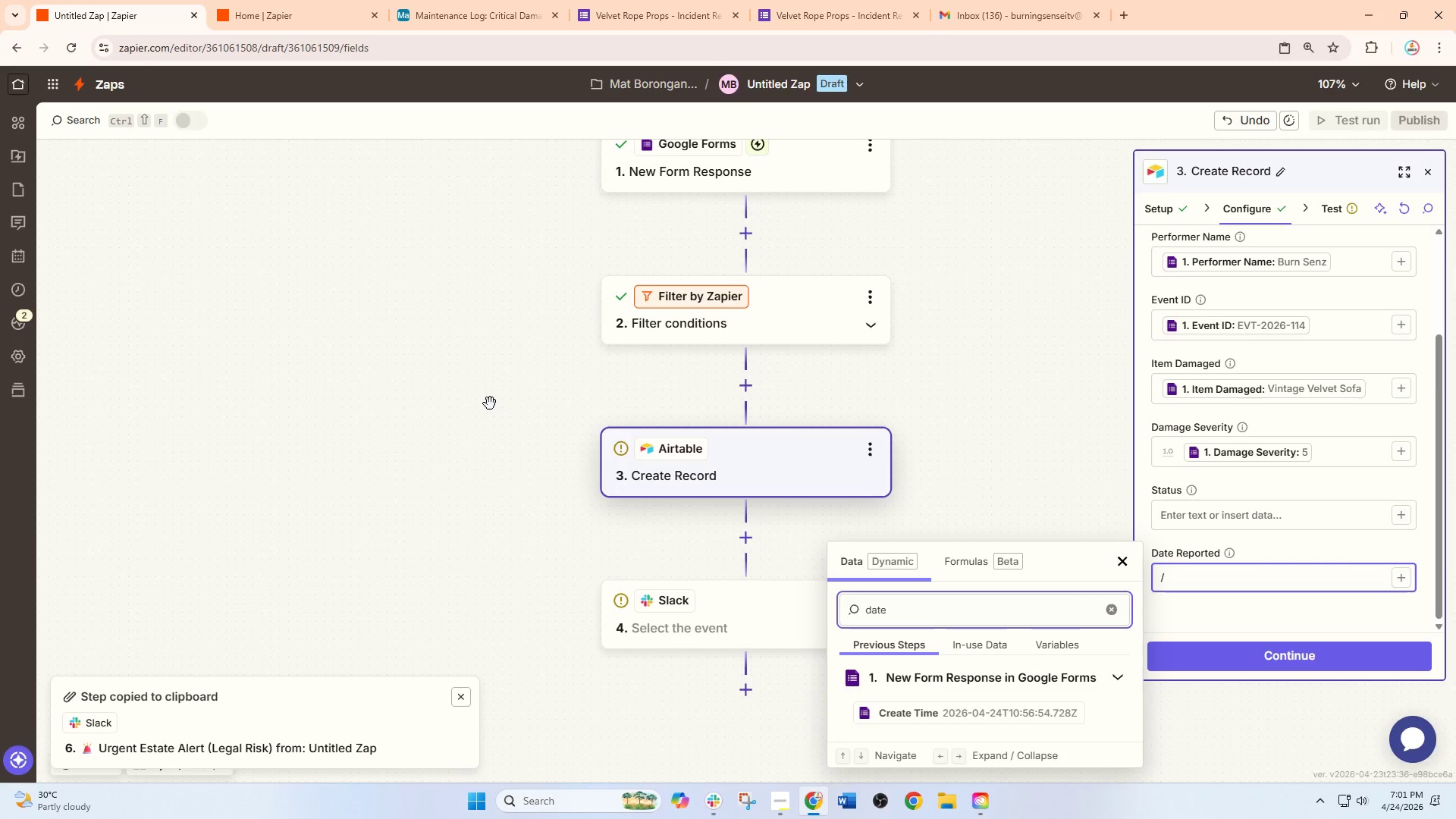 
wait(41.61)
 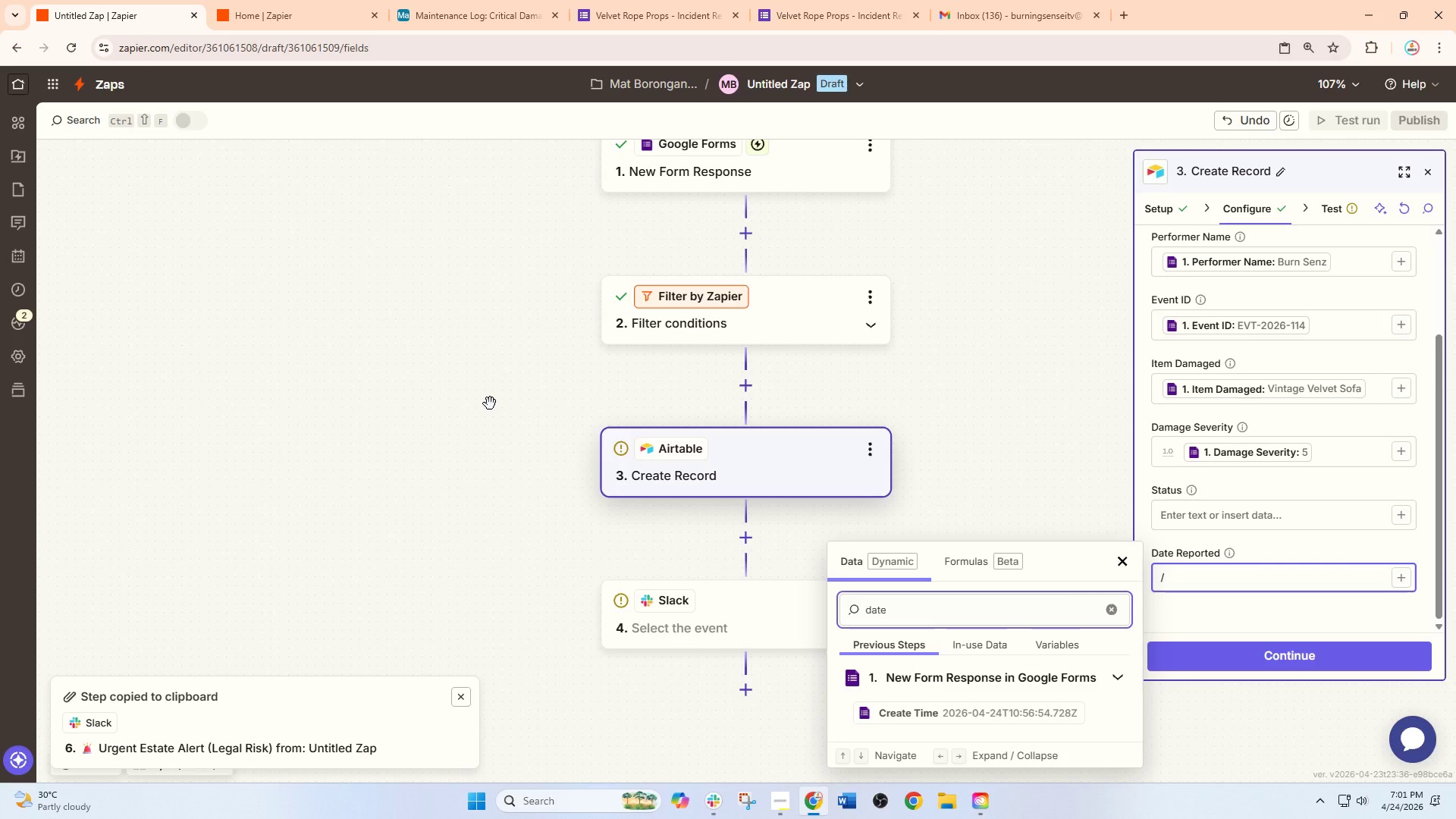 
left_click([800, 554])
 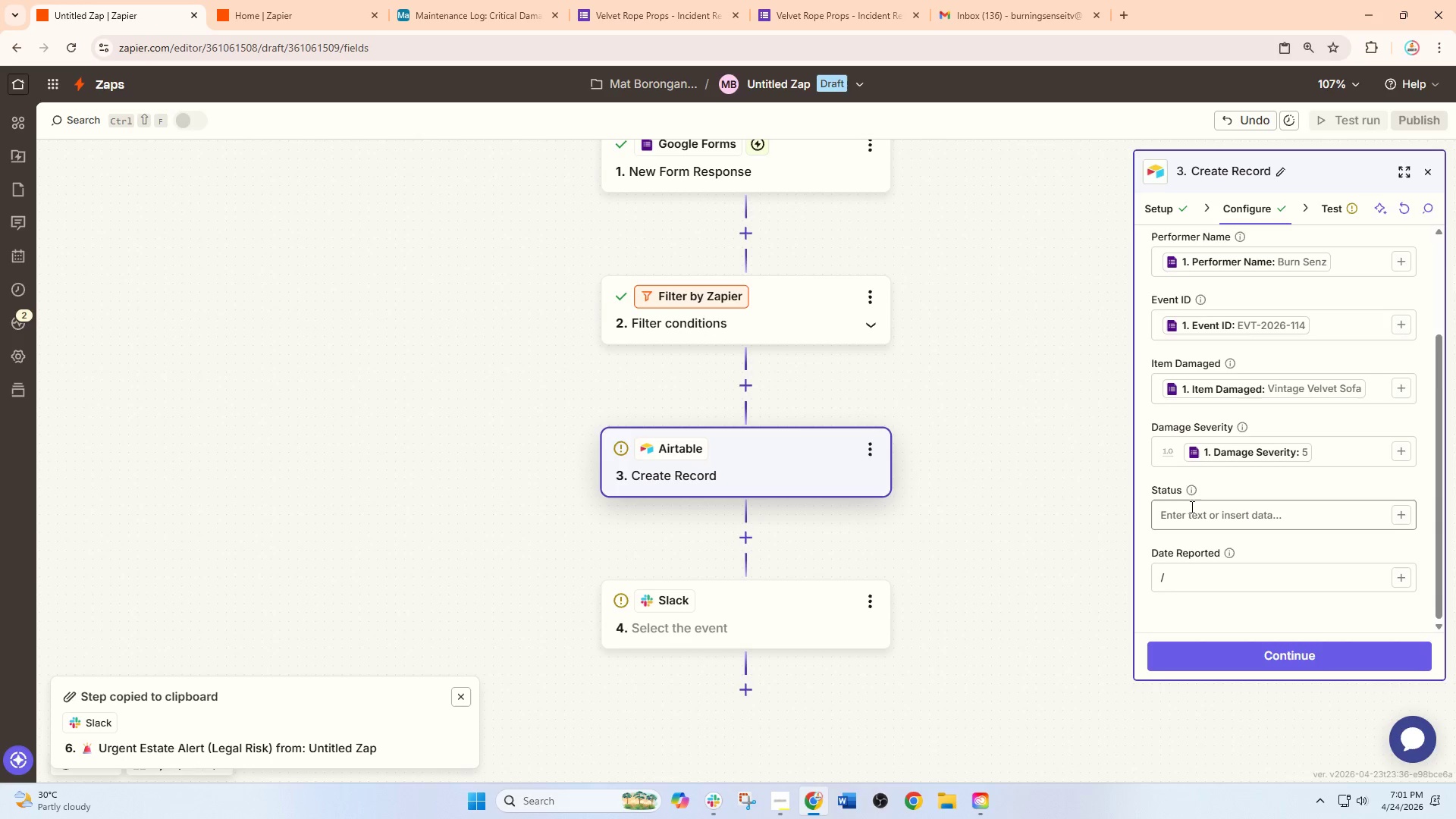 
left_click([1208, 584])
 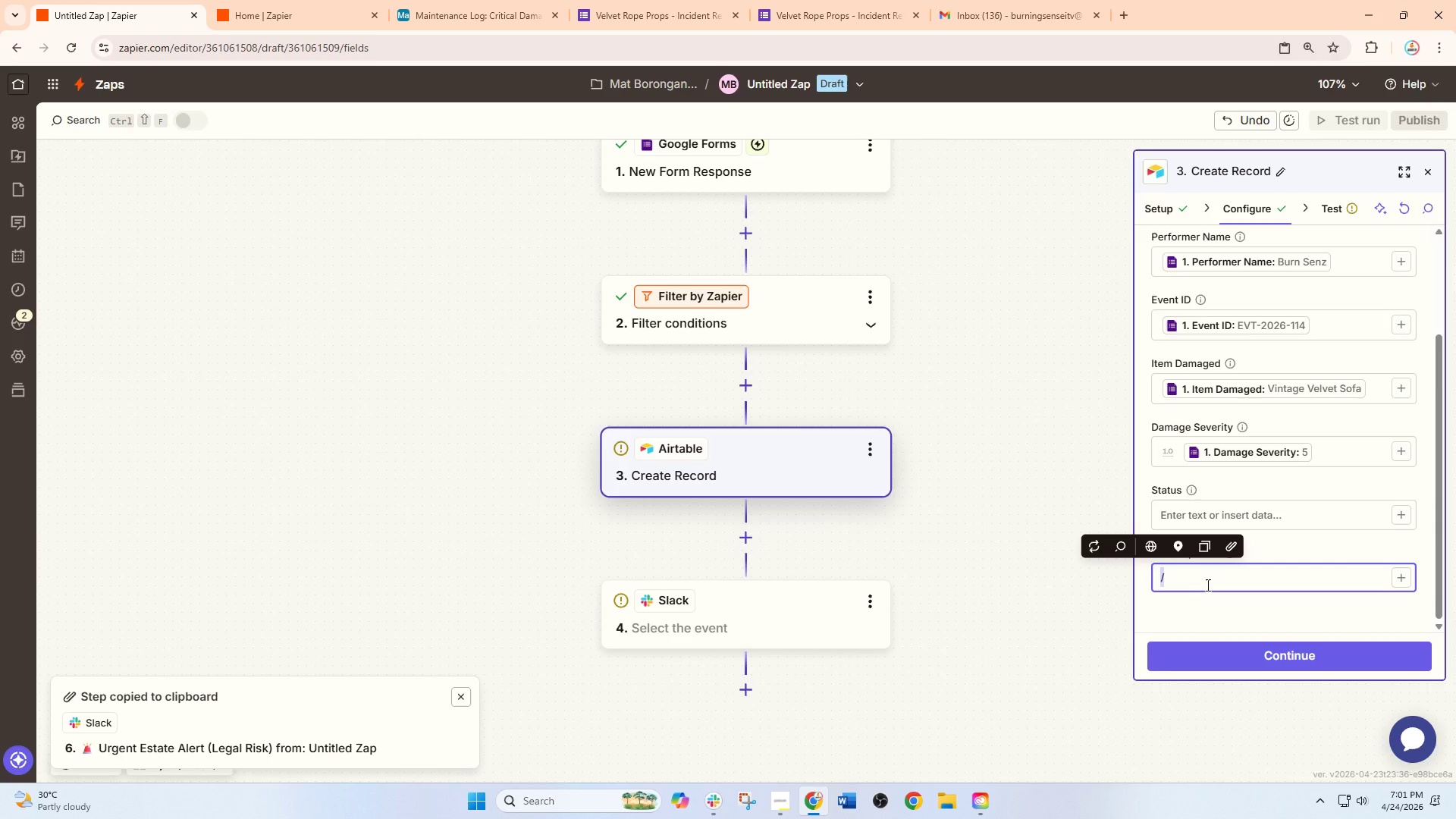 
key(Backspace)
 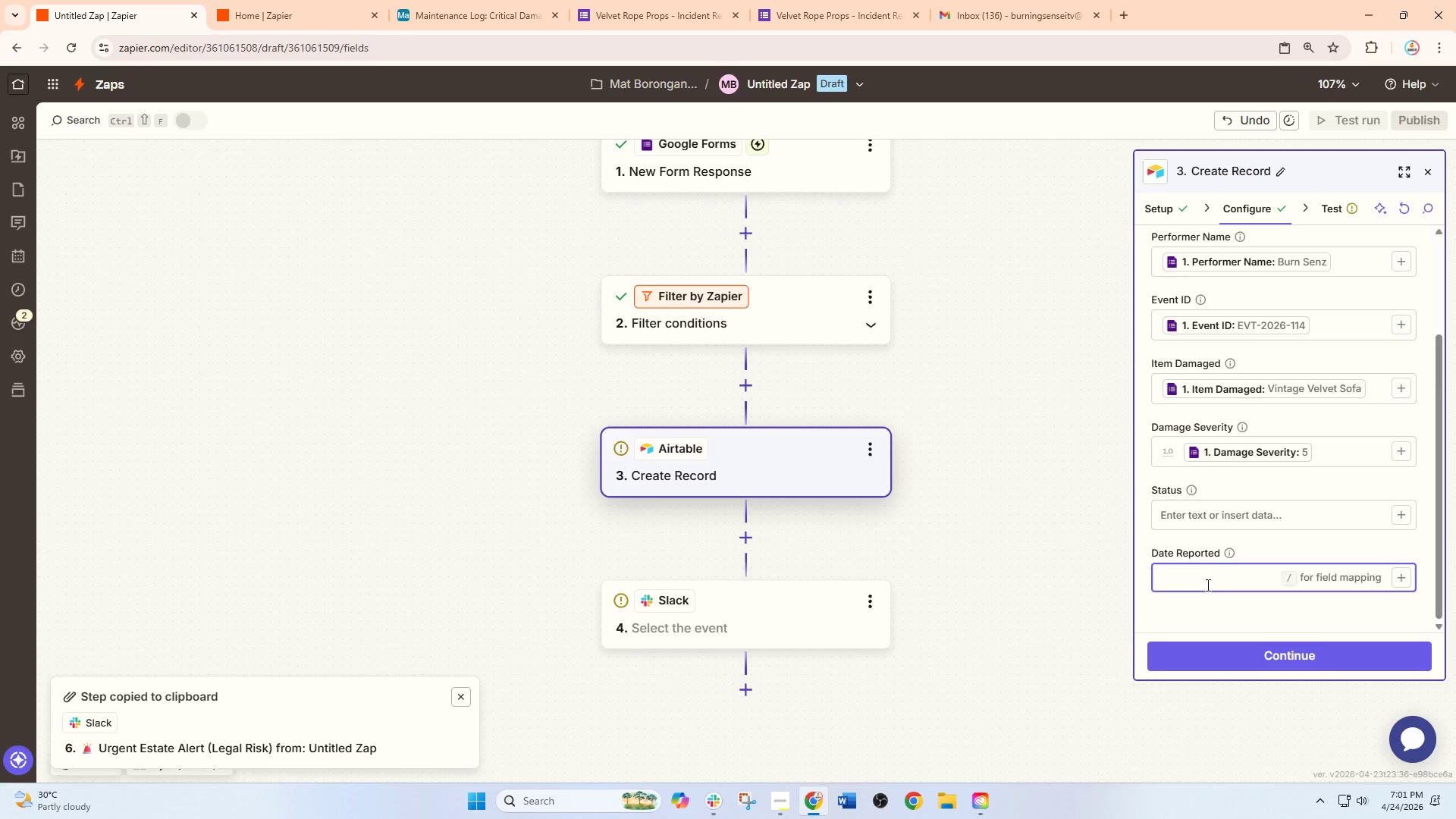 
key(Slash)
 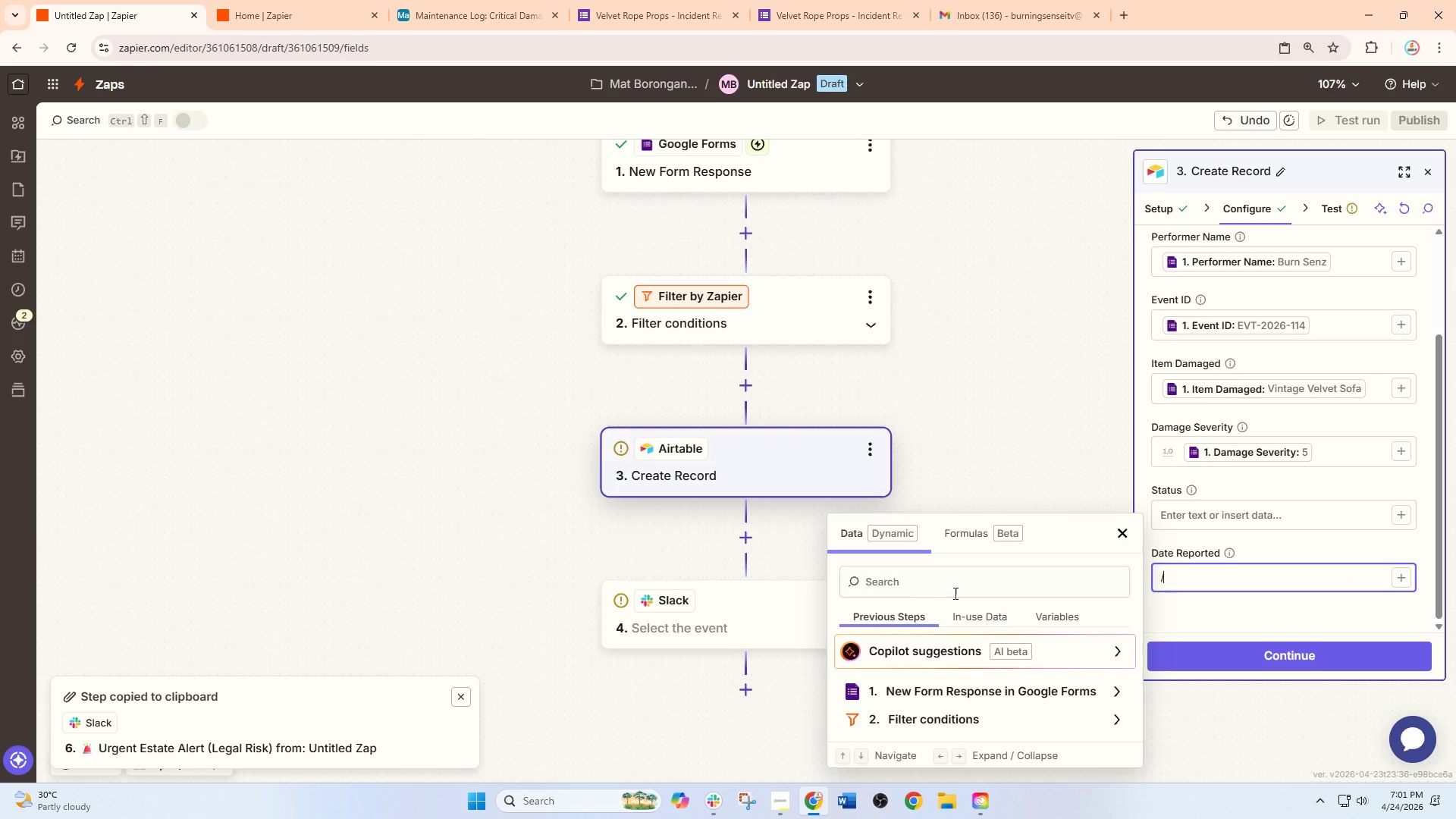 
left_click([938, 594])
 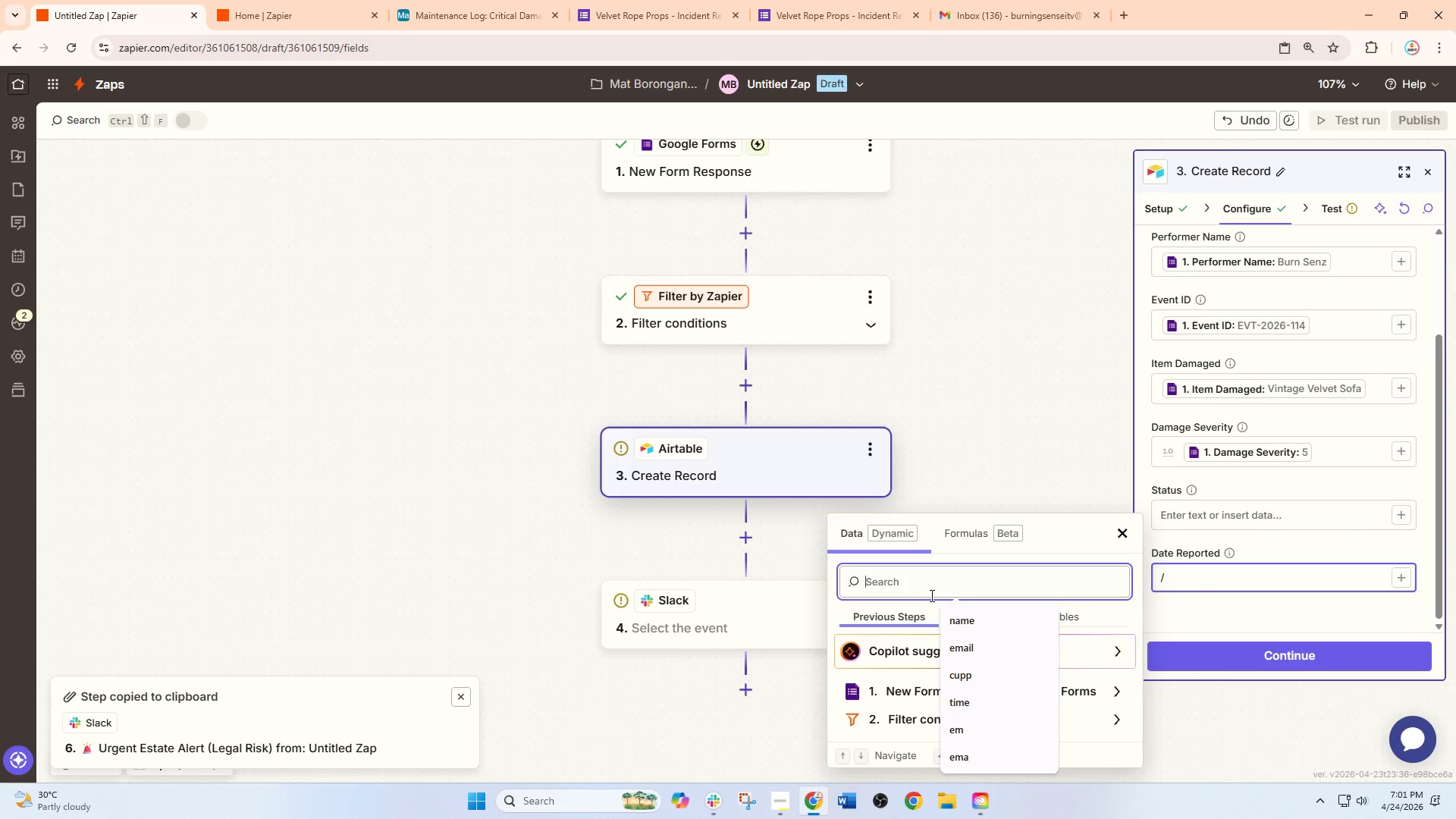 
type(time)
 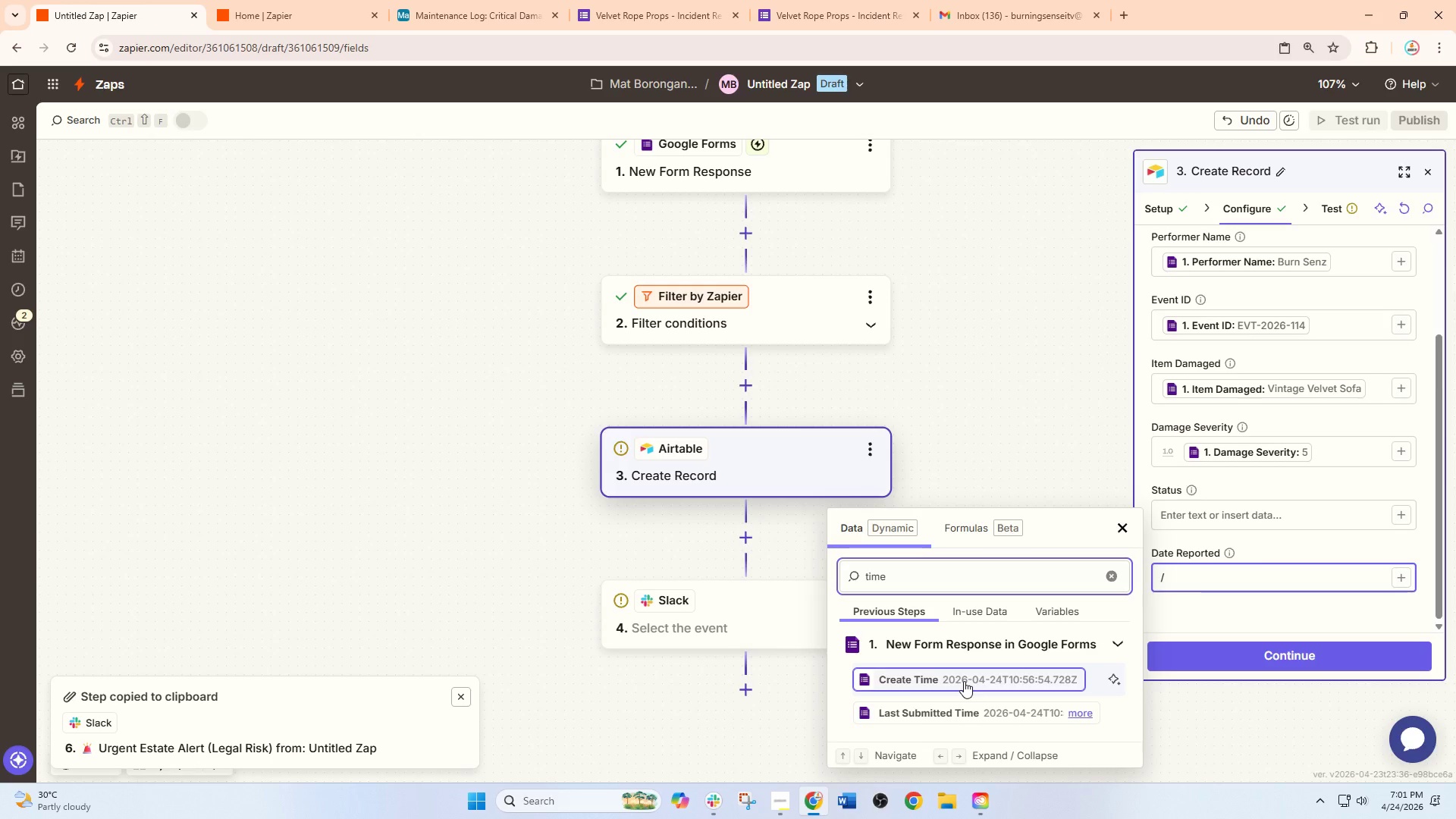 
wait(5.45)
 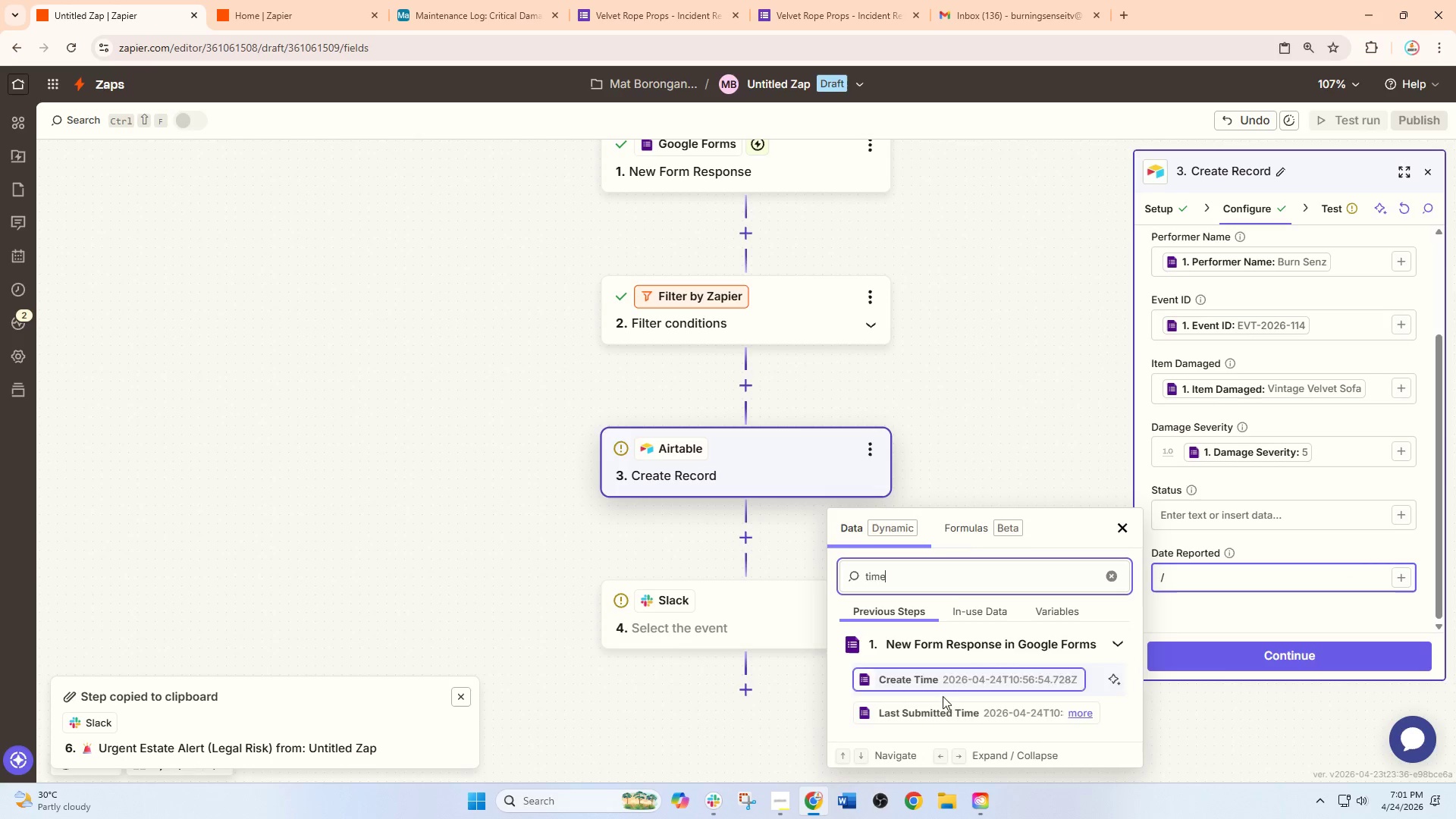 
left_click([964, 677])
 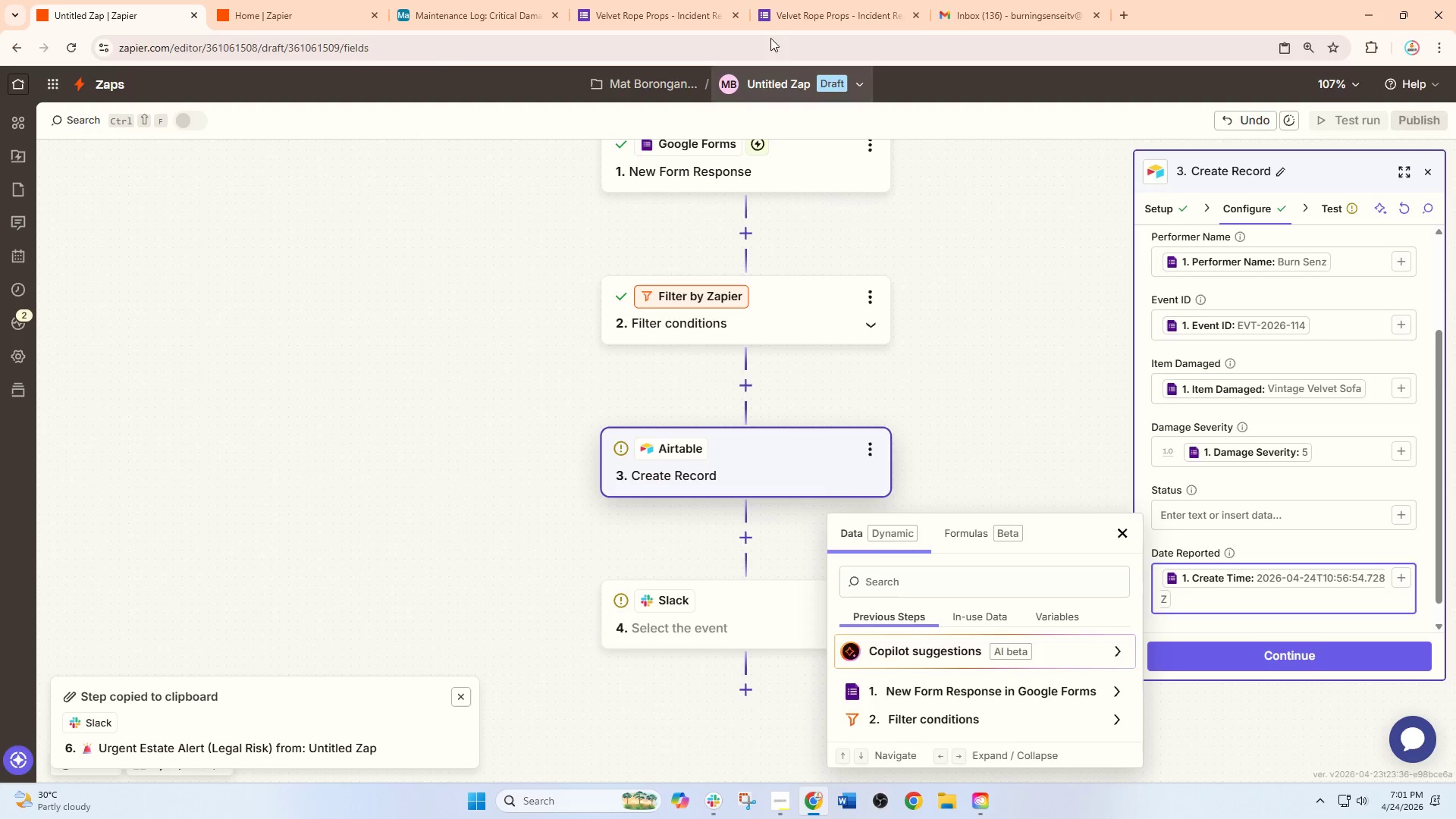 
left_click([827, 0])
 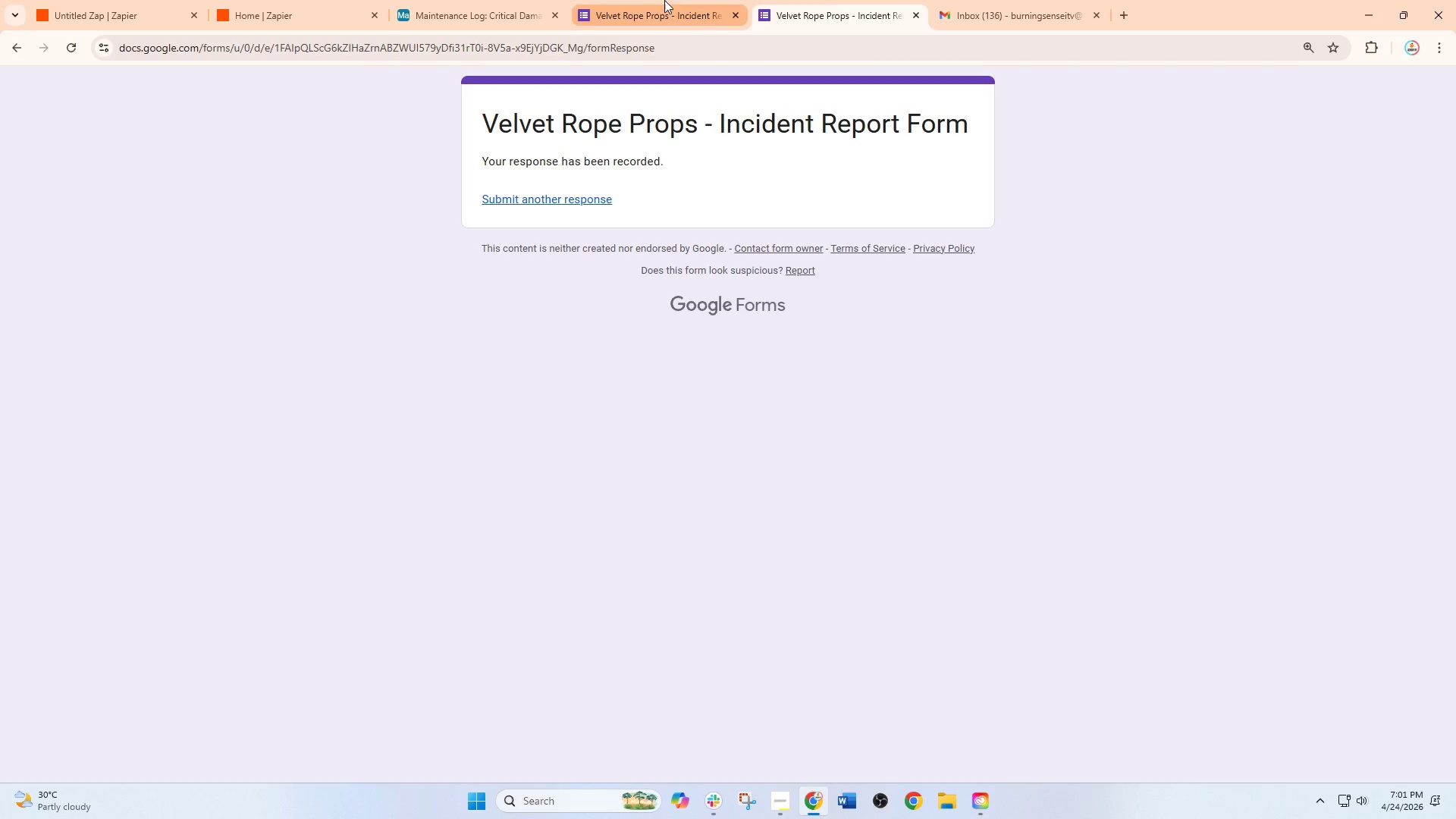 
left_click([663, 0])
 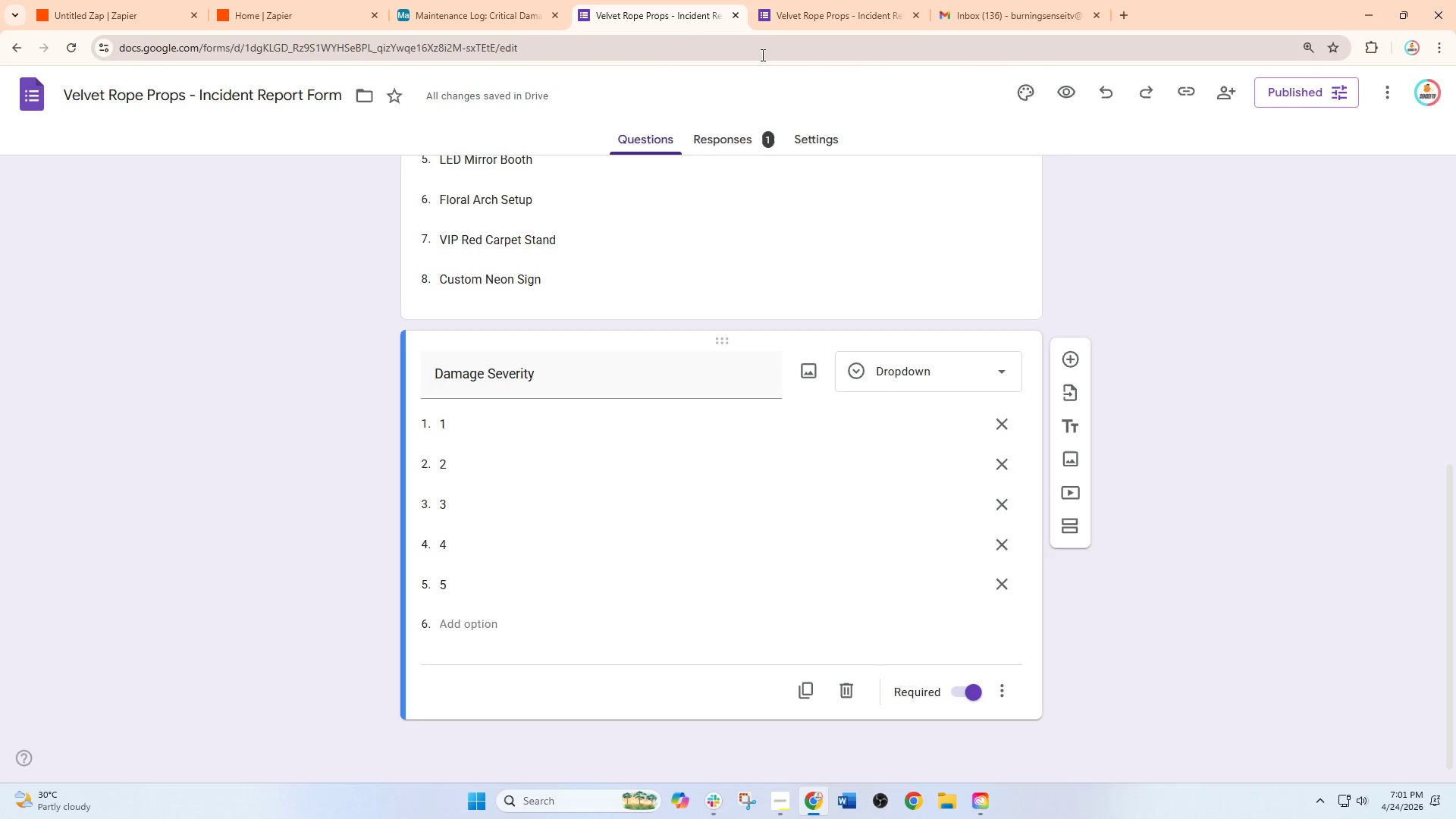 
left_click([807, 0])
 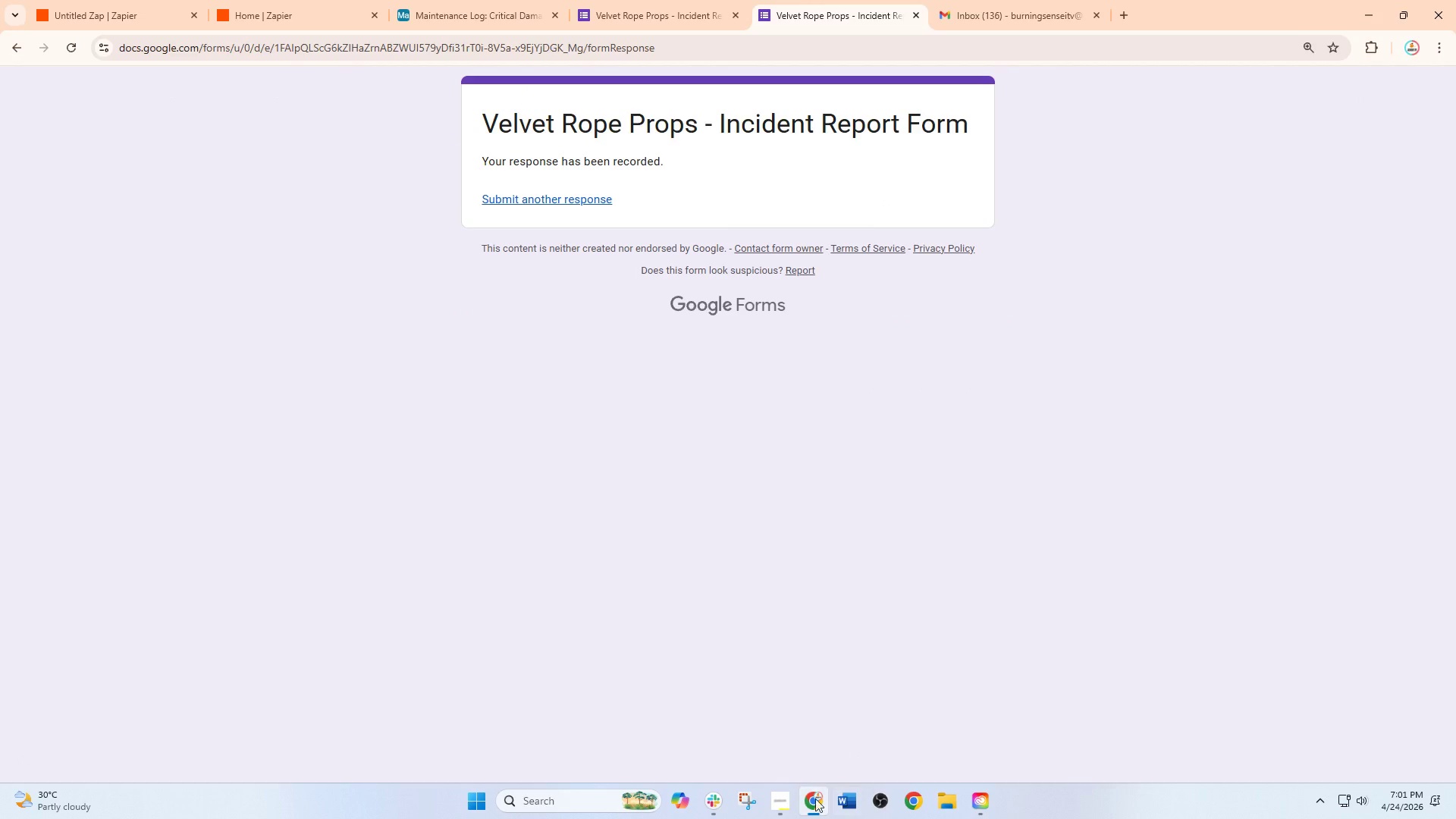 
left_click([813, 801])